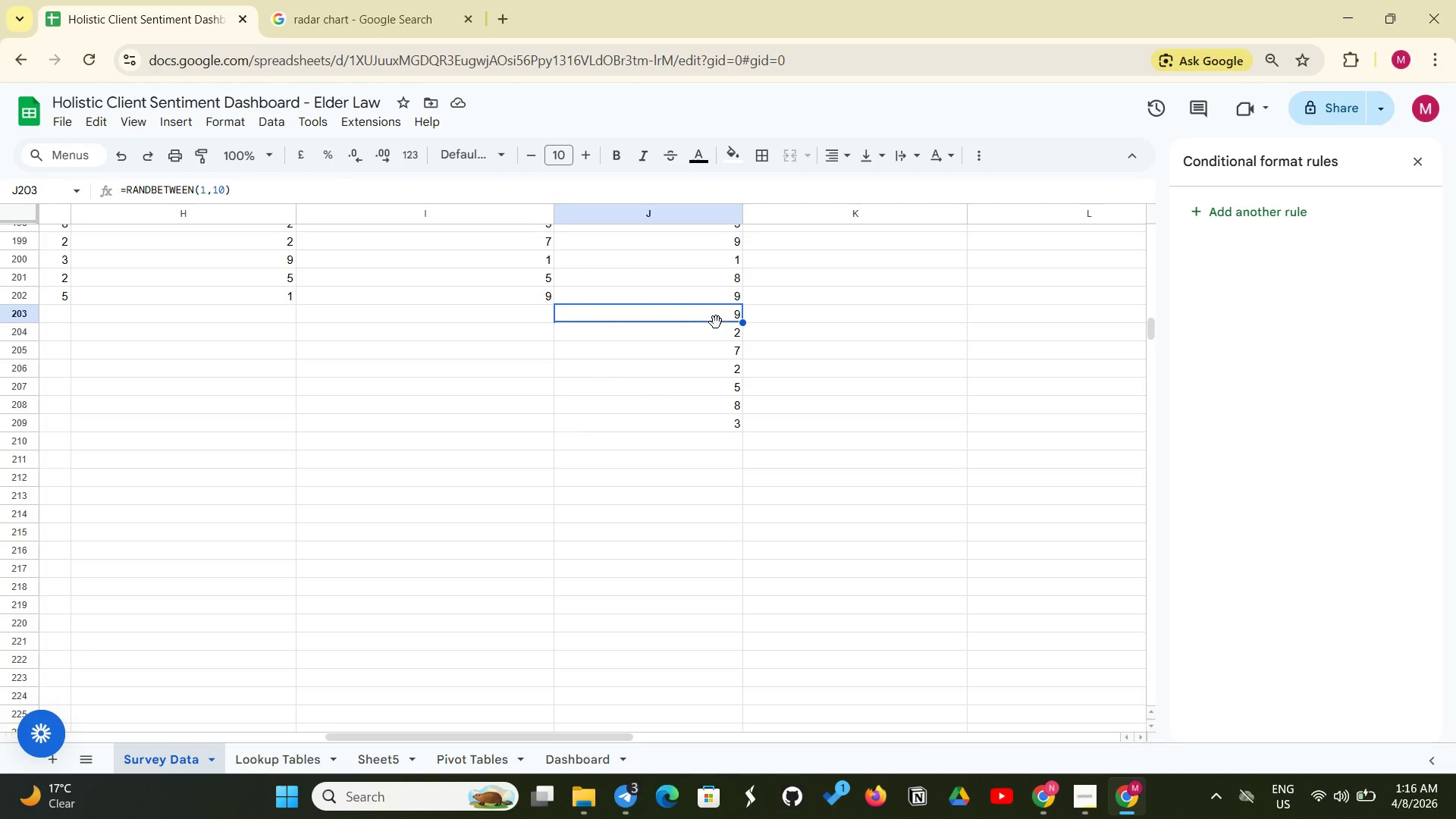 
left_click_drag(start_coordinate=[717, 323], to_coordinate=[715, 422])
 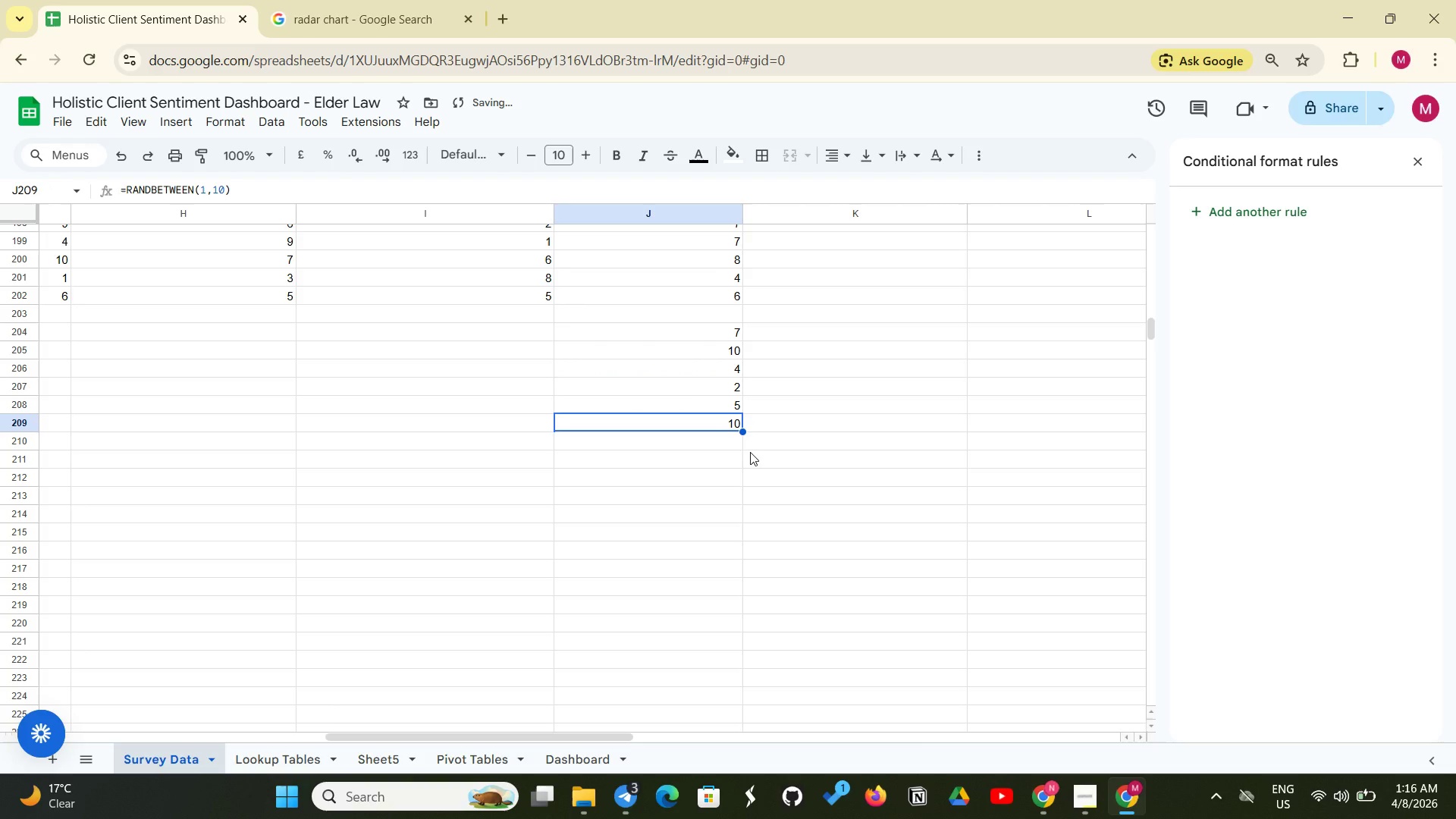 
key(Backspace)
 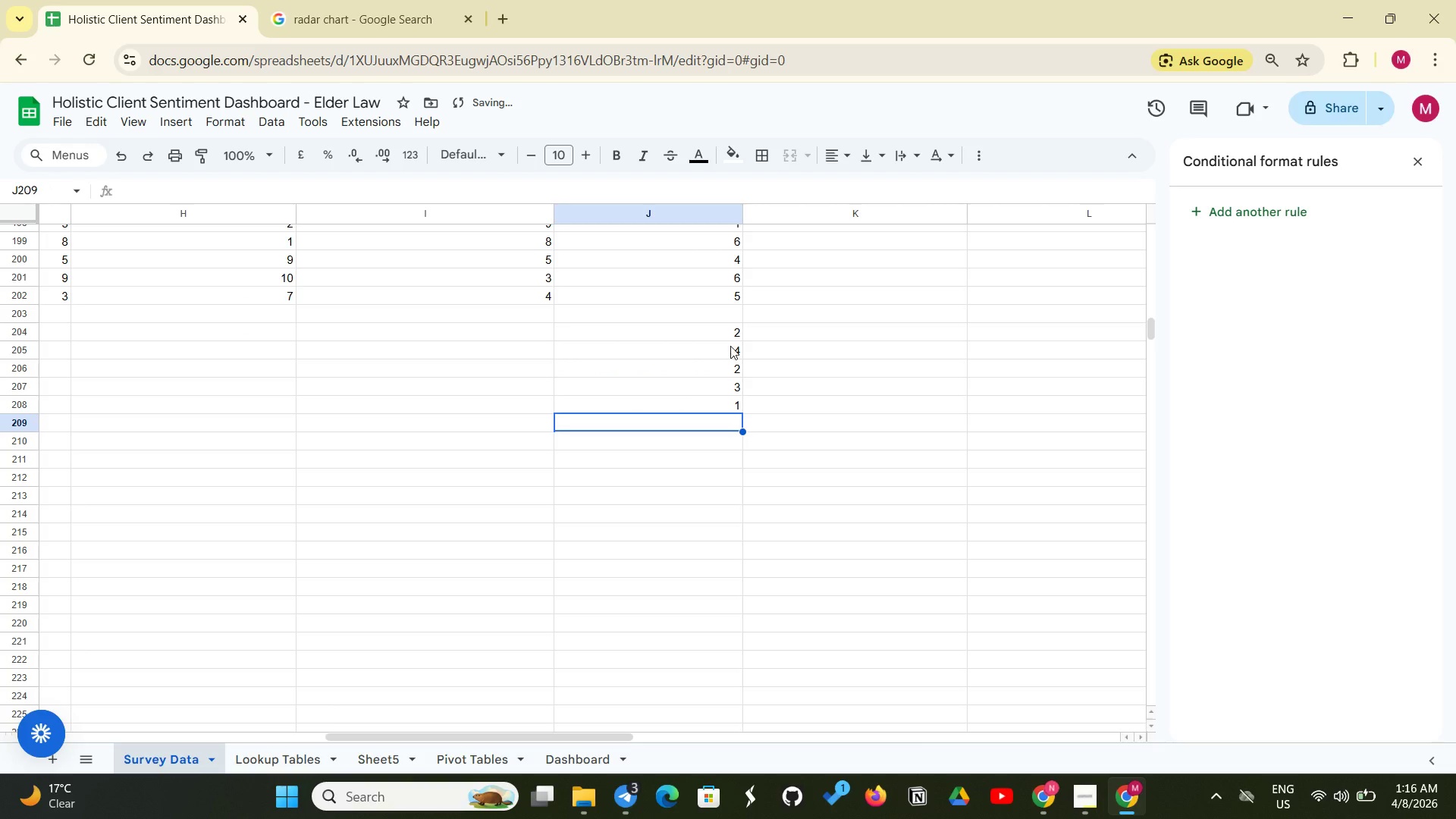 
left_click([731, 344])
 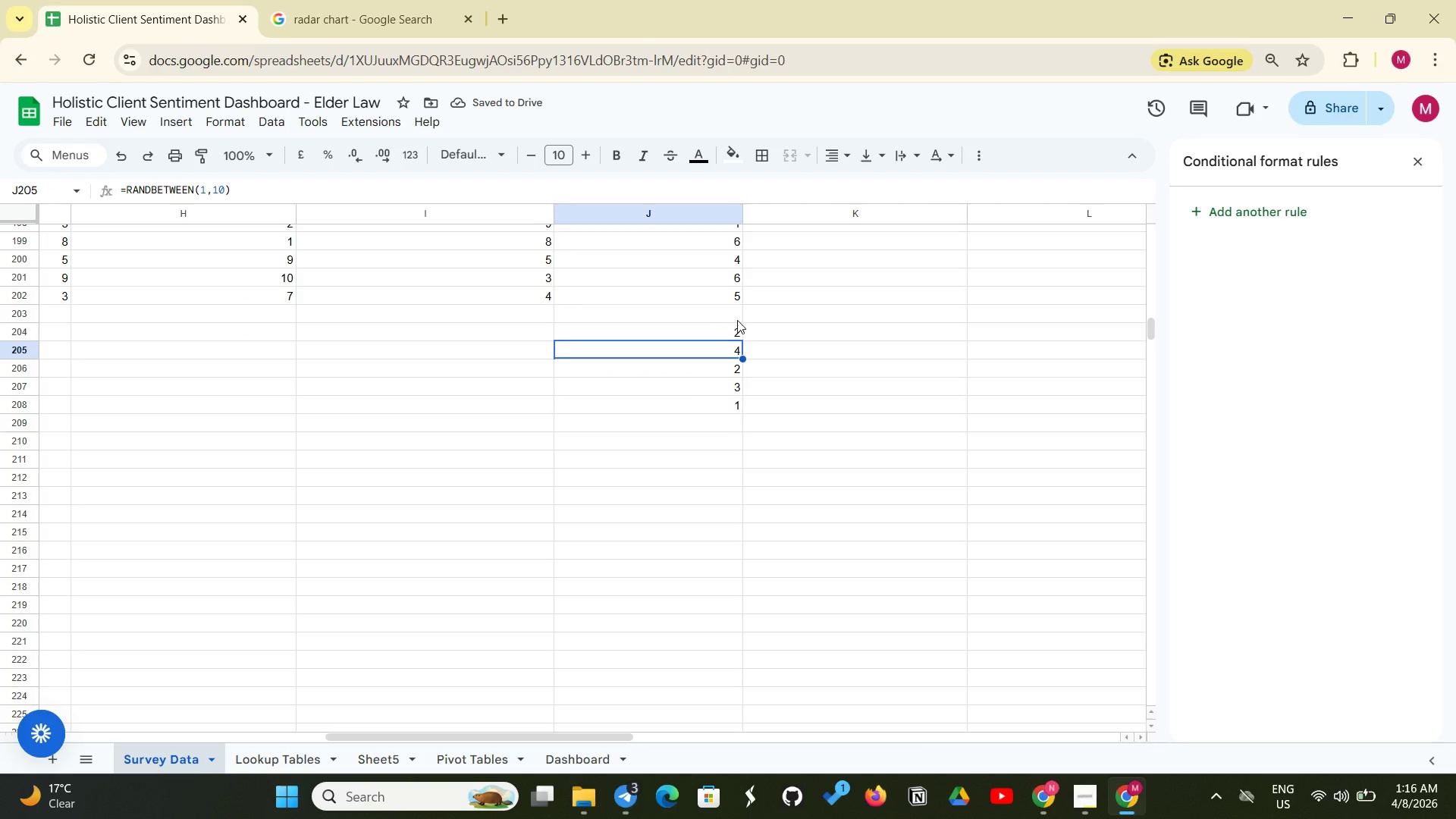 
left_click([733, 335])
 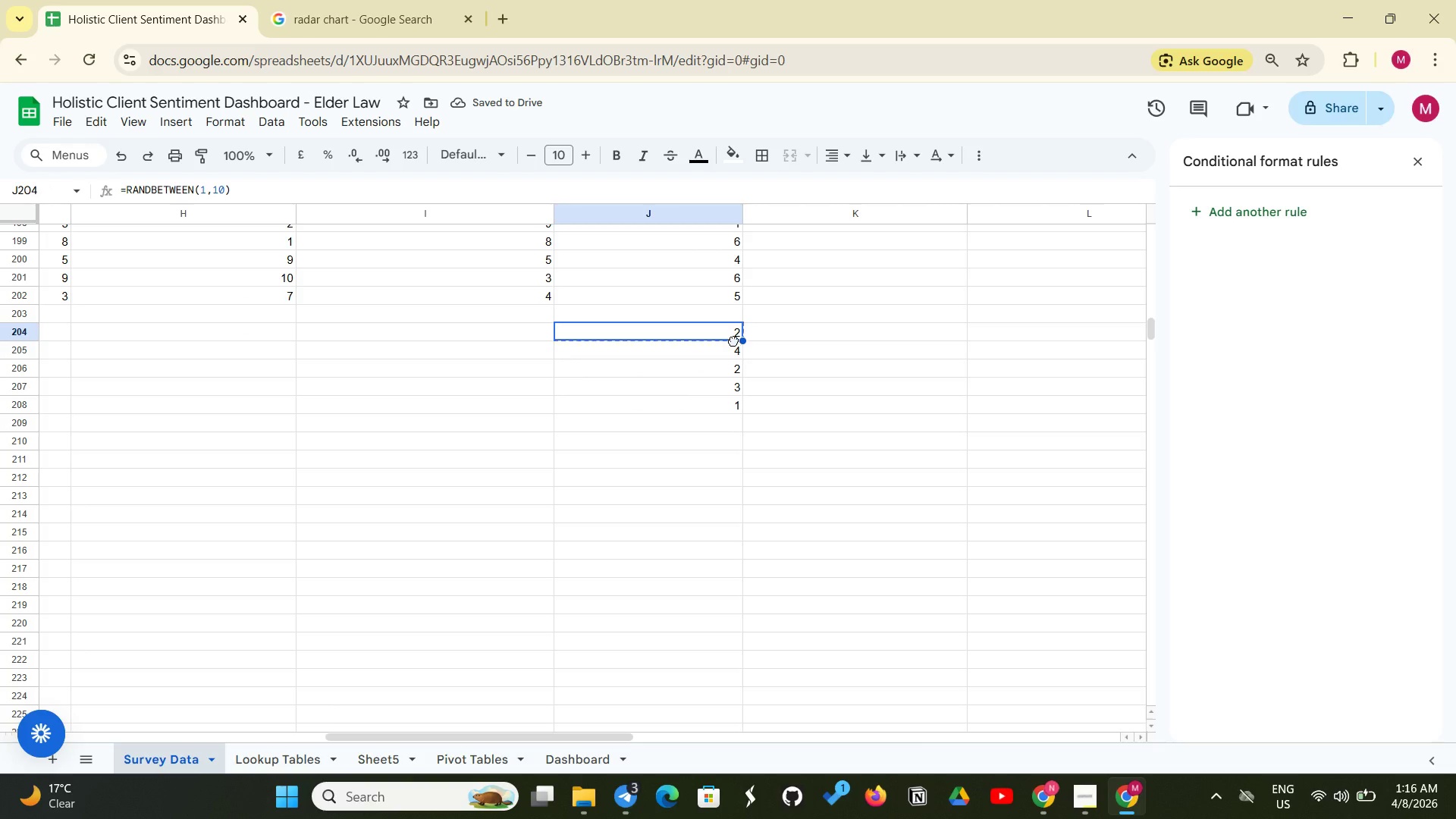 
left_click_drag(start_coordinate=[733, 340], to_coordinate=[742, 400])
 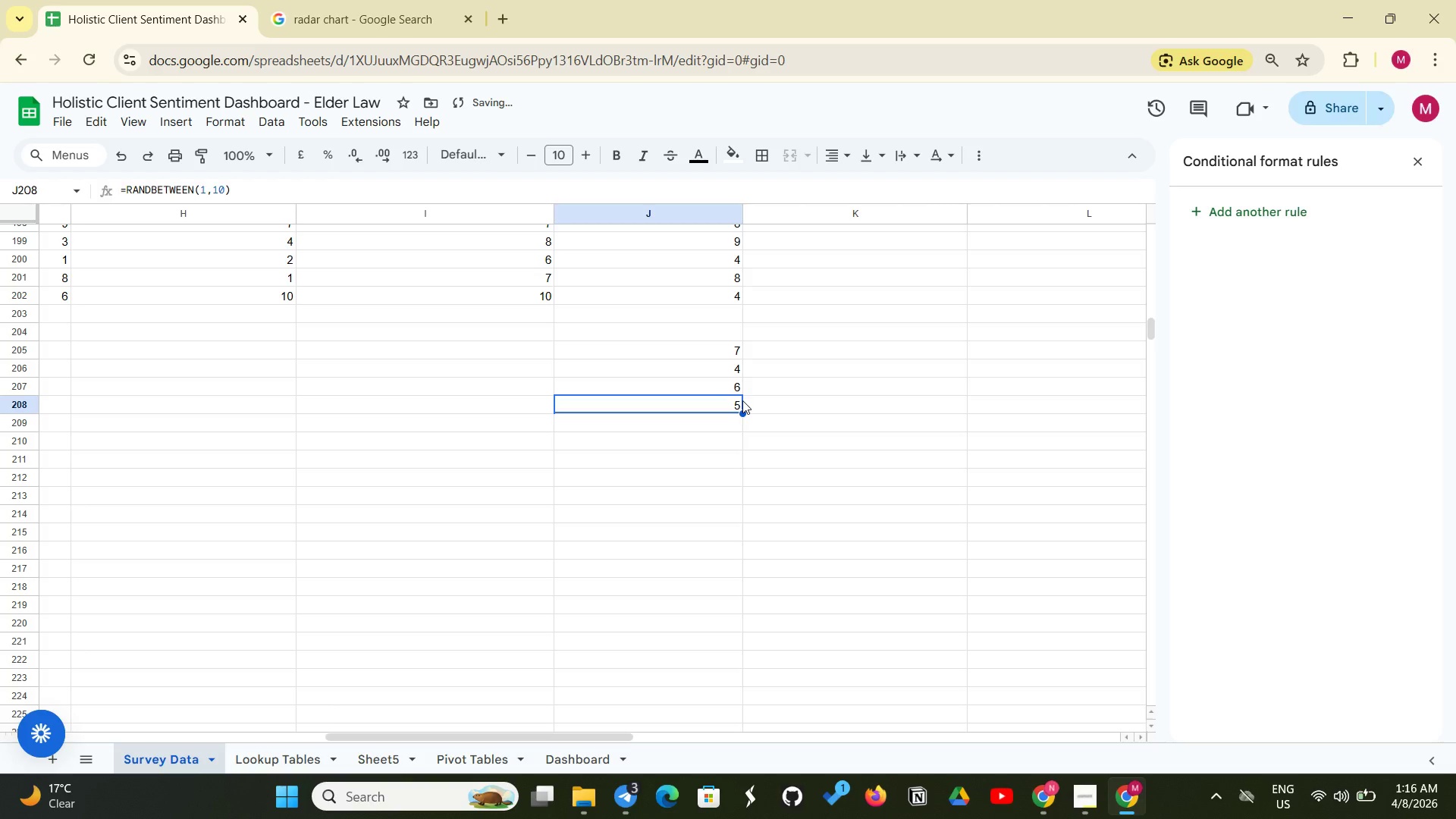 
key(Backspace)
 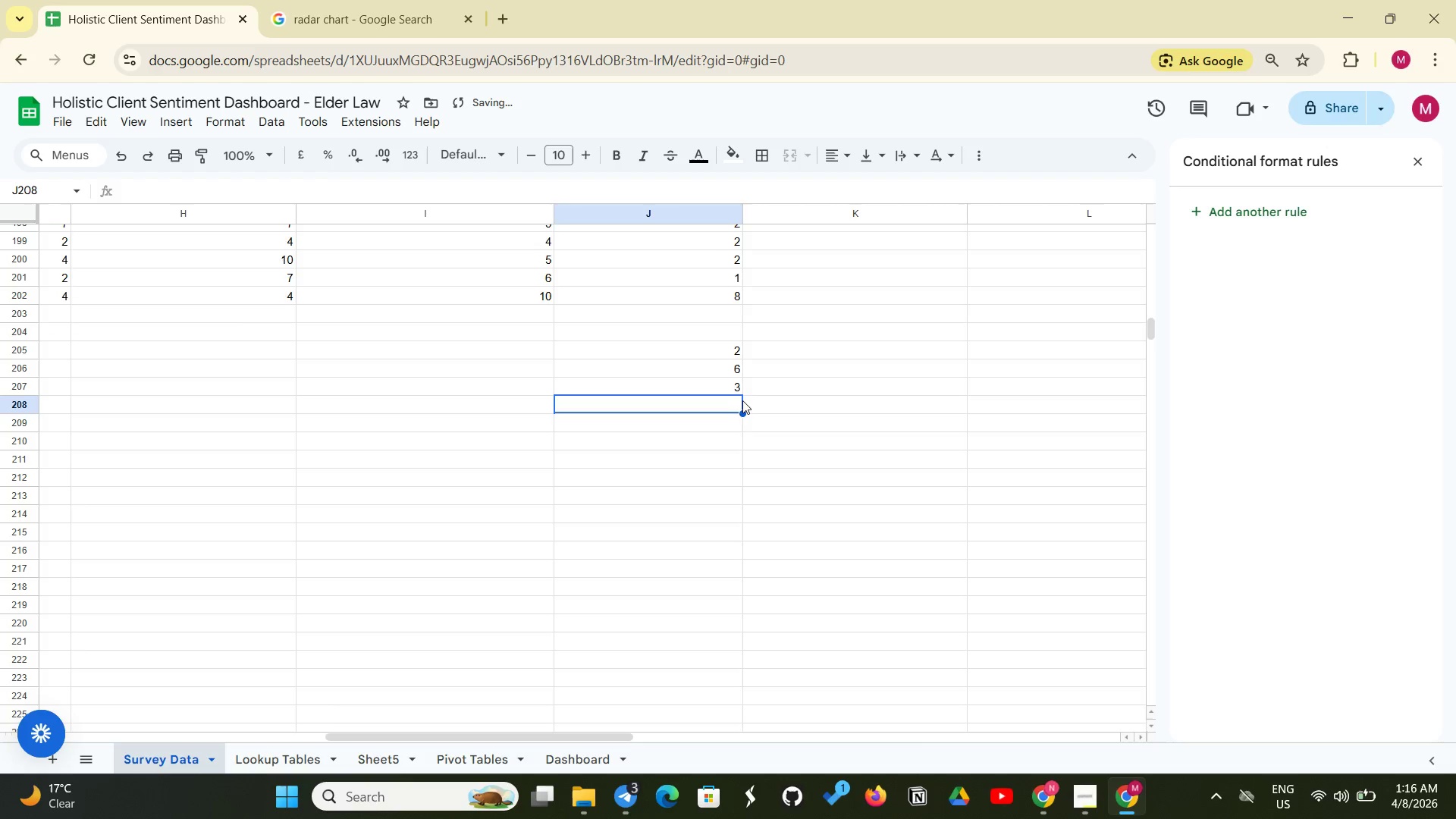 
key(Backspace)
 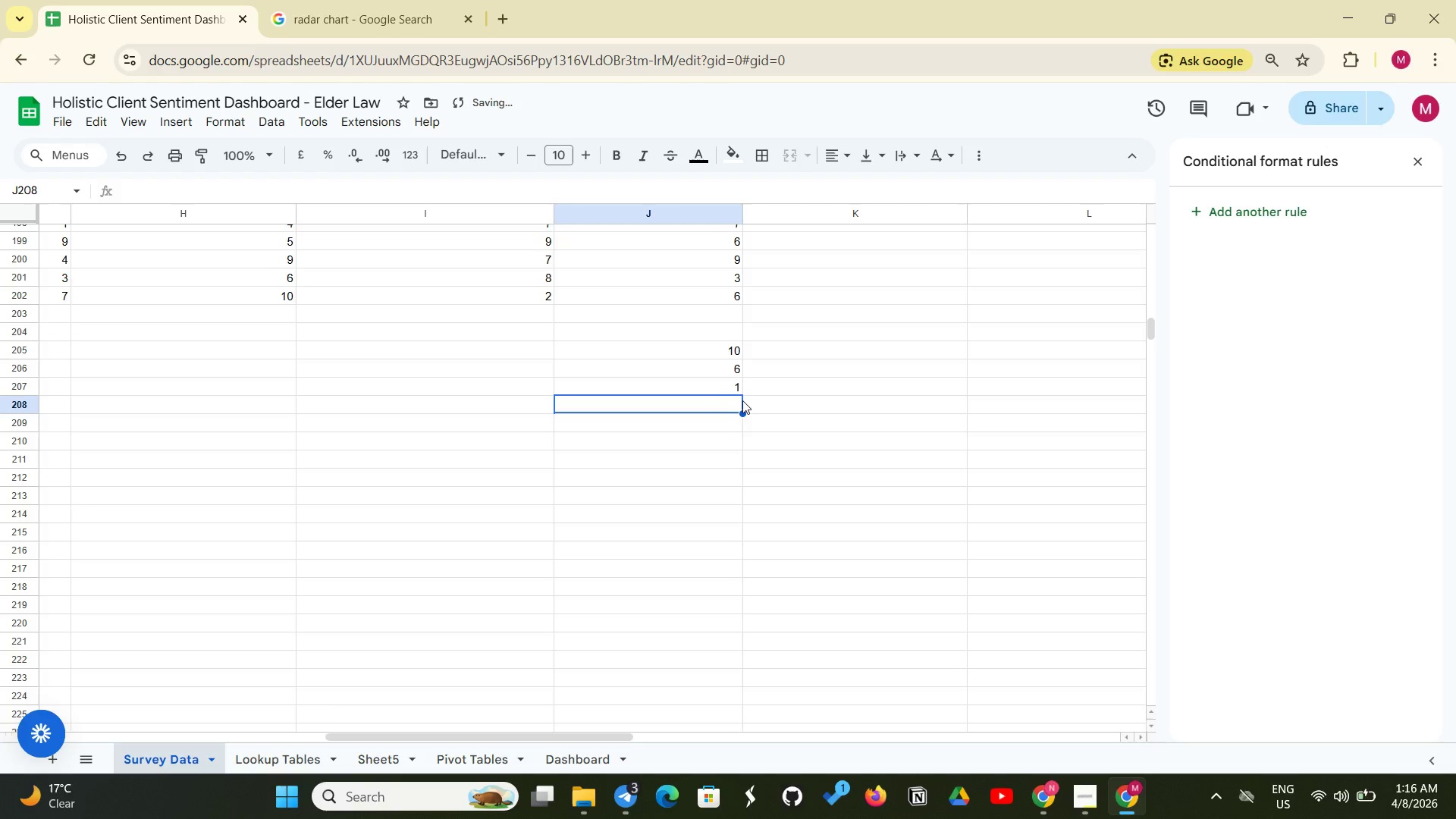 
key(Backspace)
 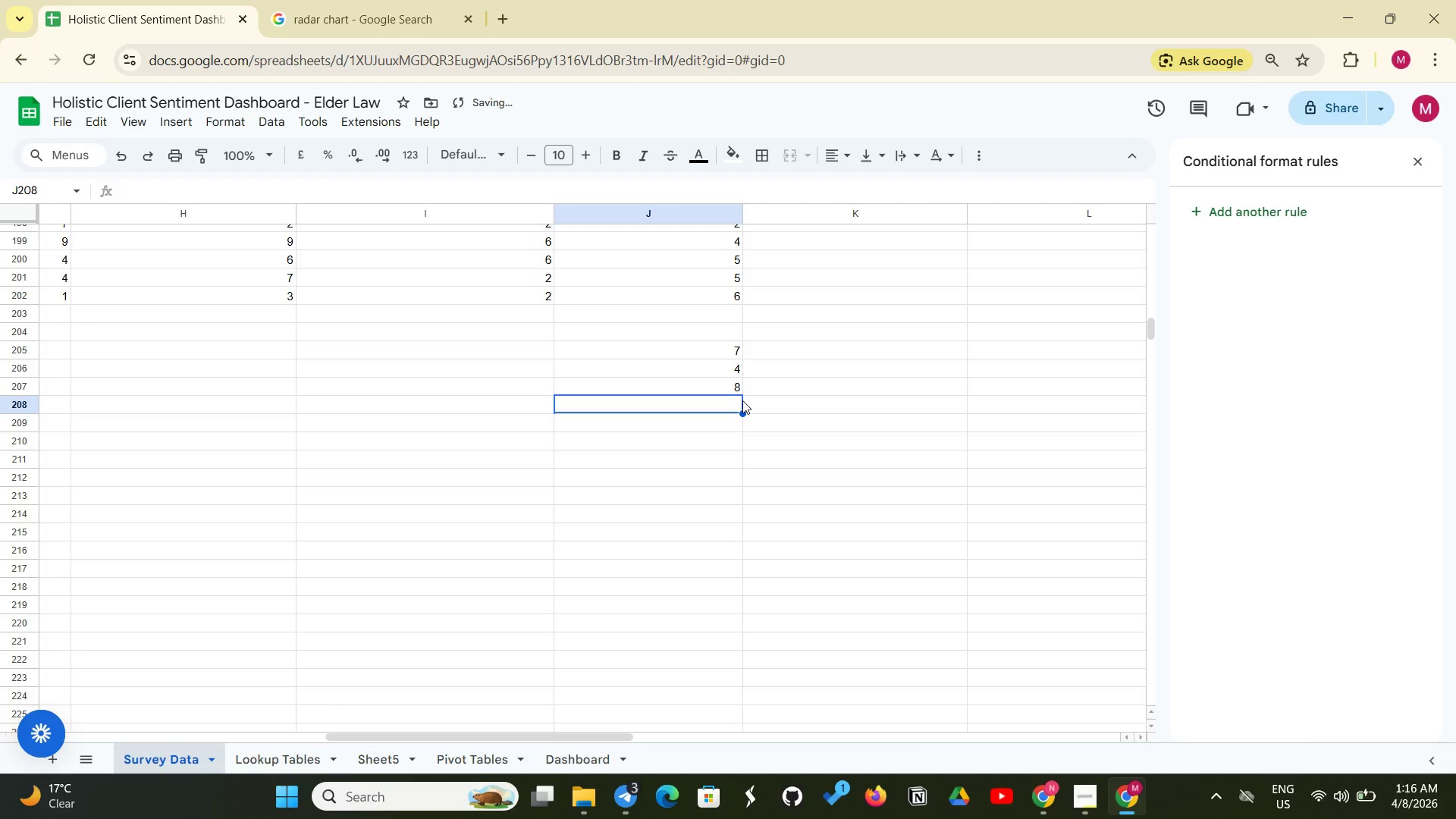 
key(Backspace)
 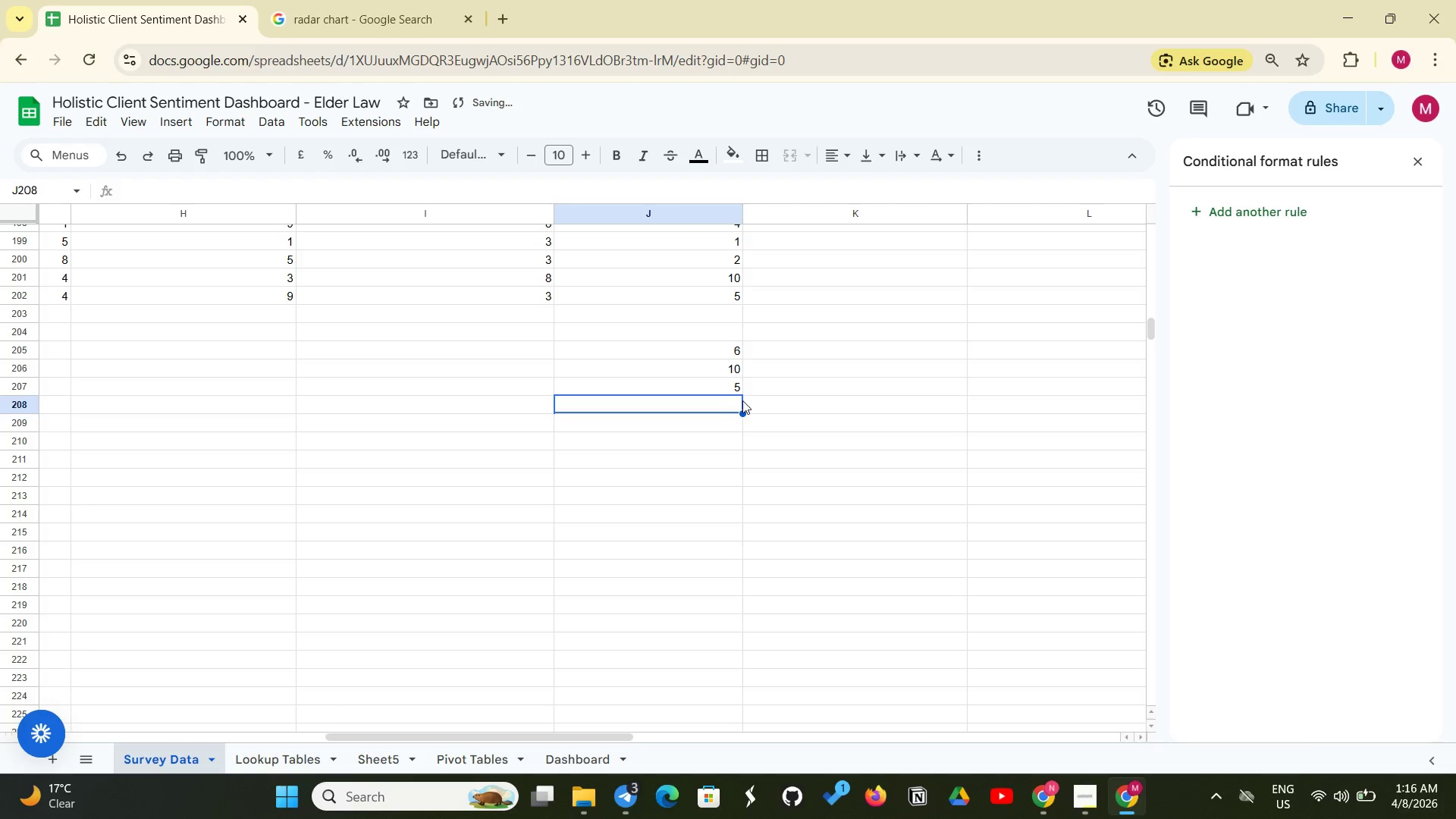 
key(Backspace)
 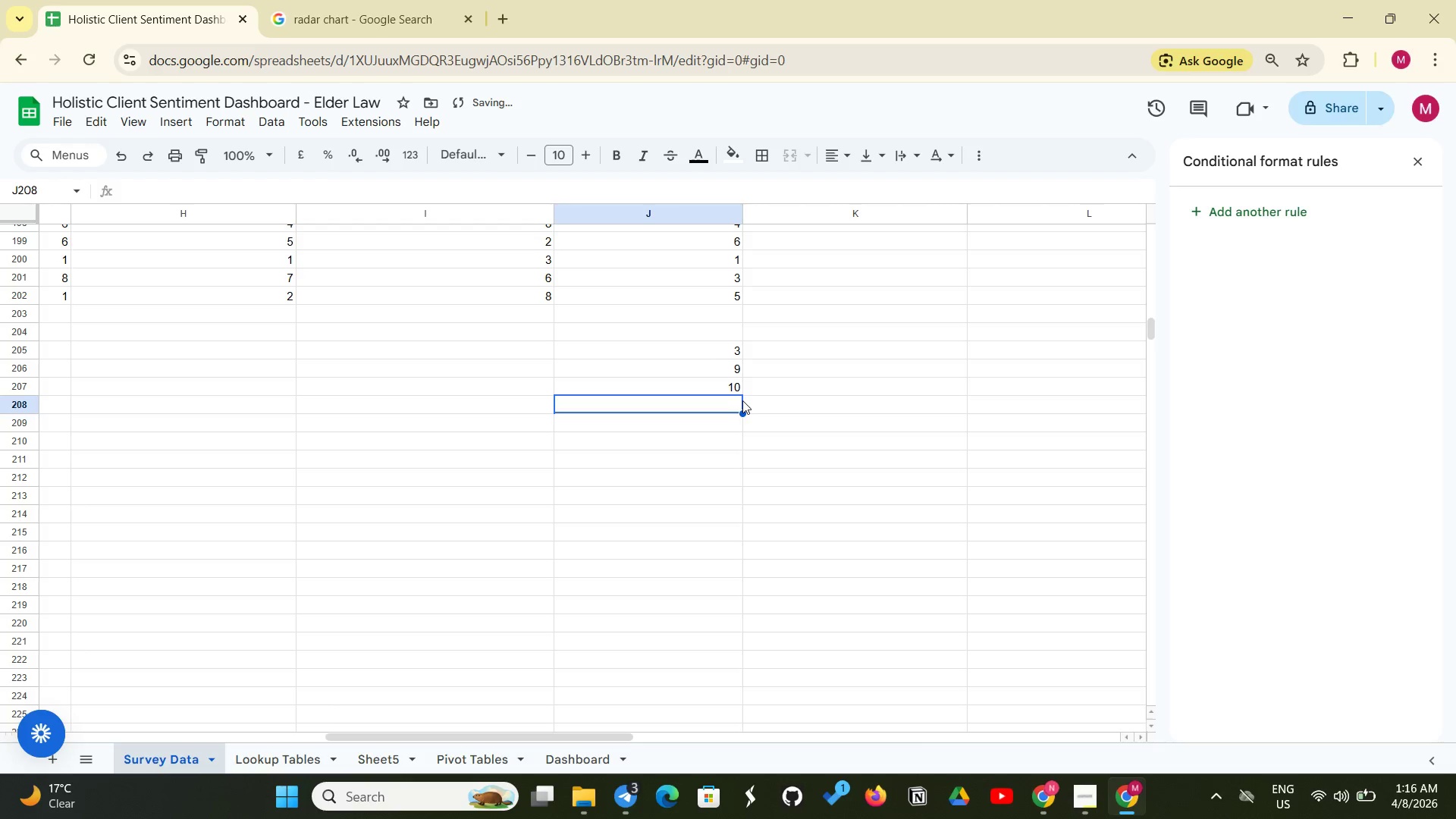 
key(Backspace)
 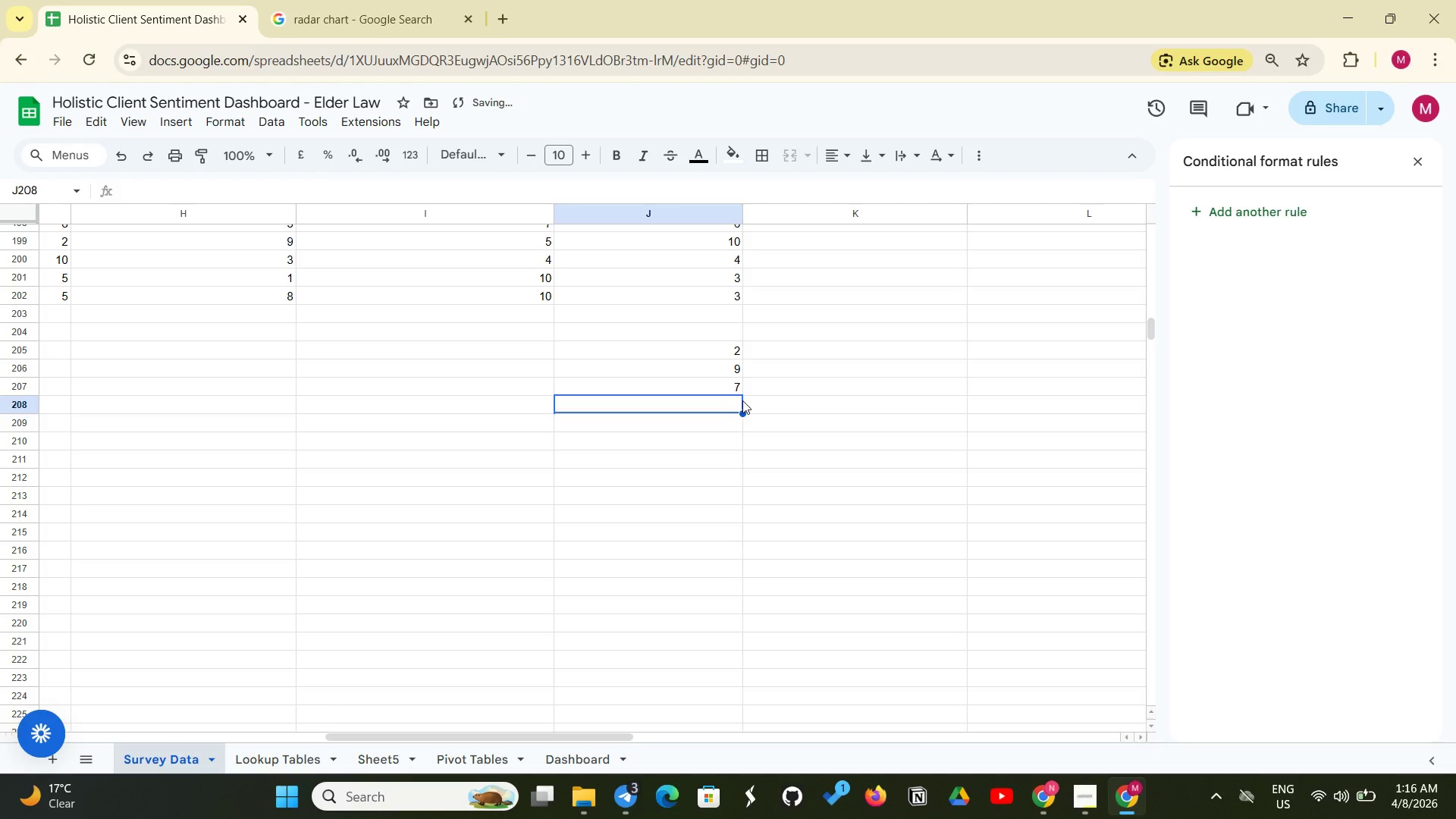 
key(Backspace)
 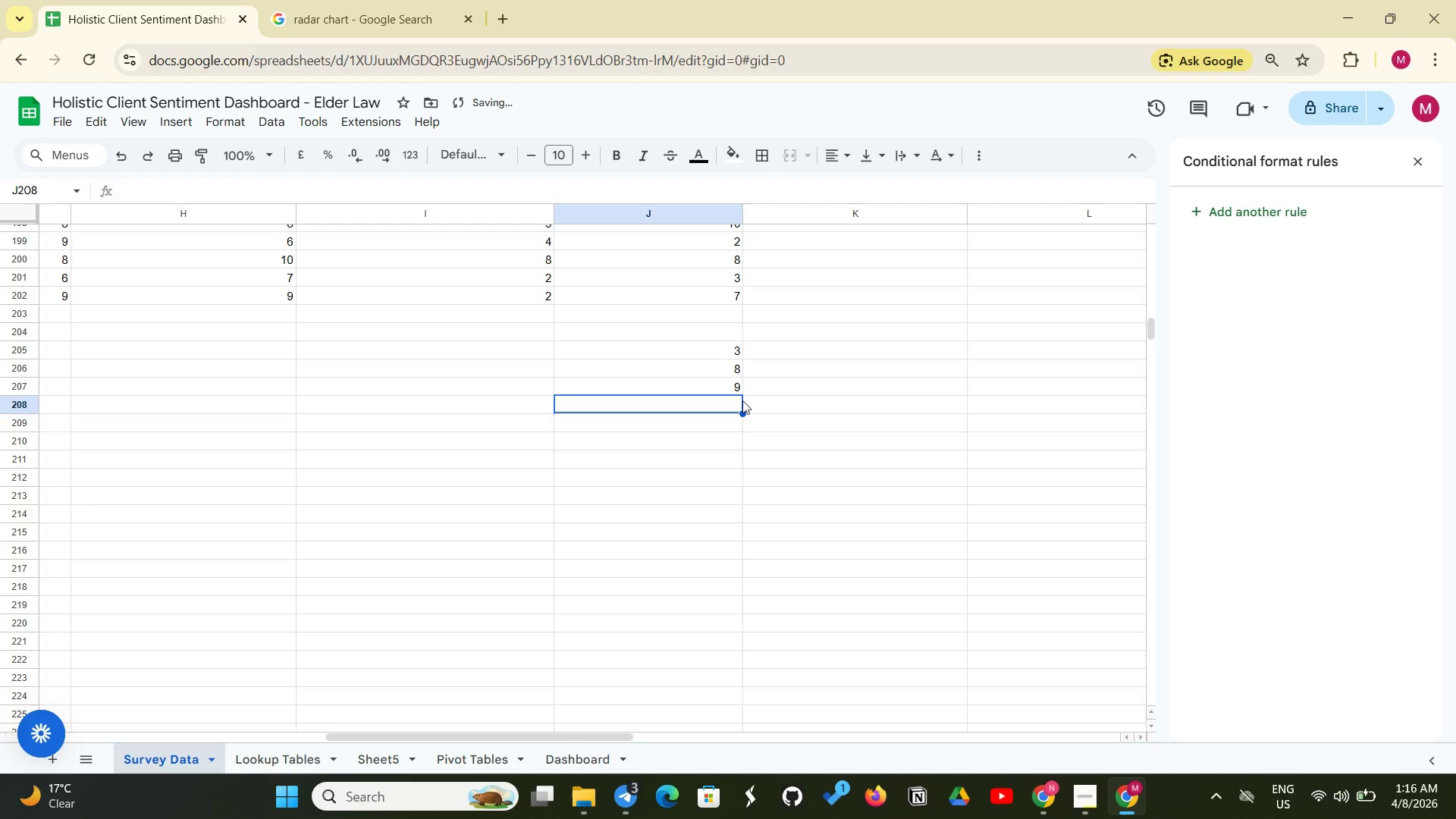 
key(Backspace)
 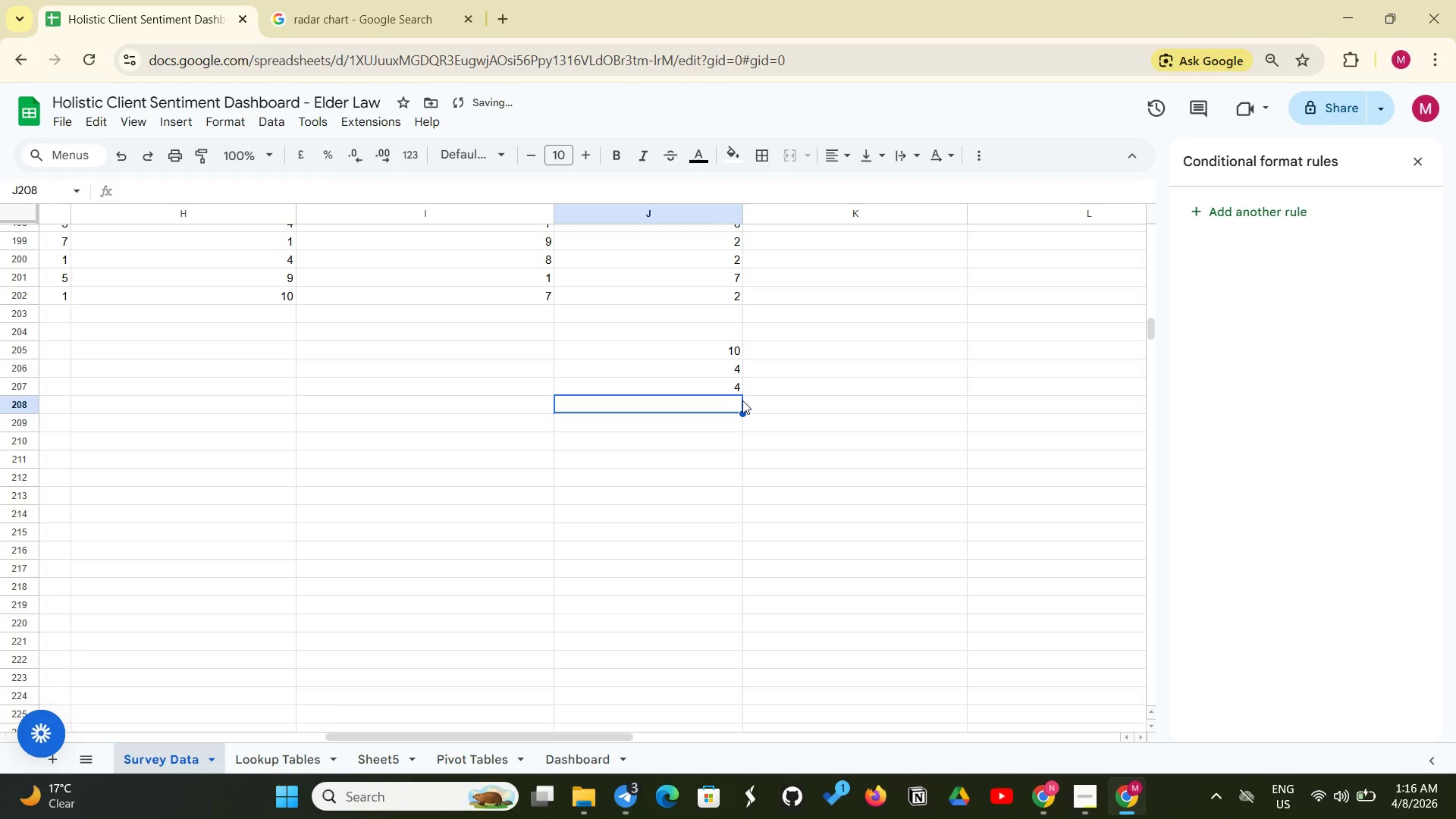 
key(Backspace)
 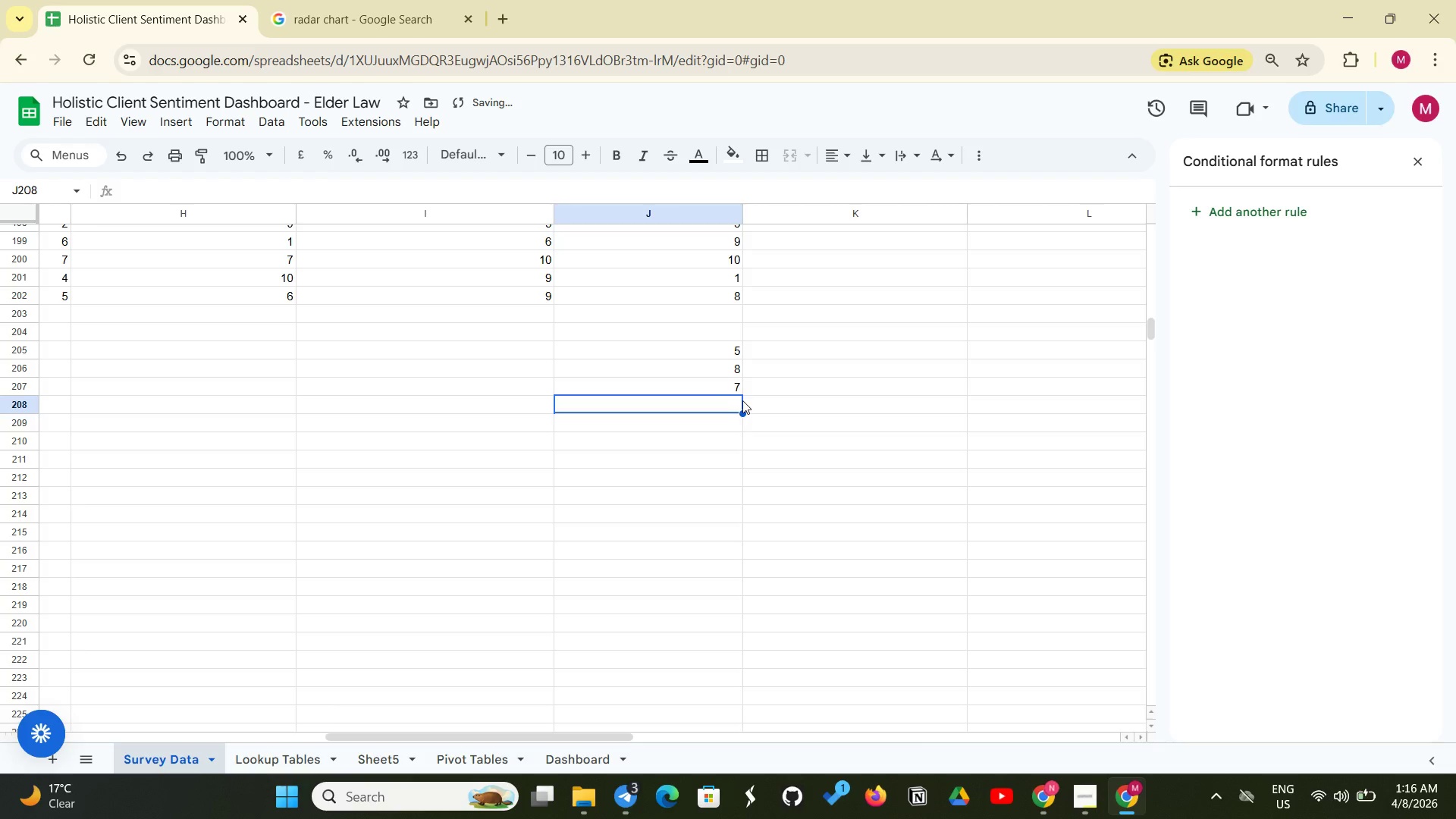 
key(Backspace)
 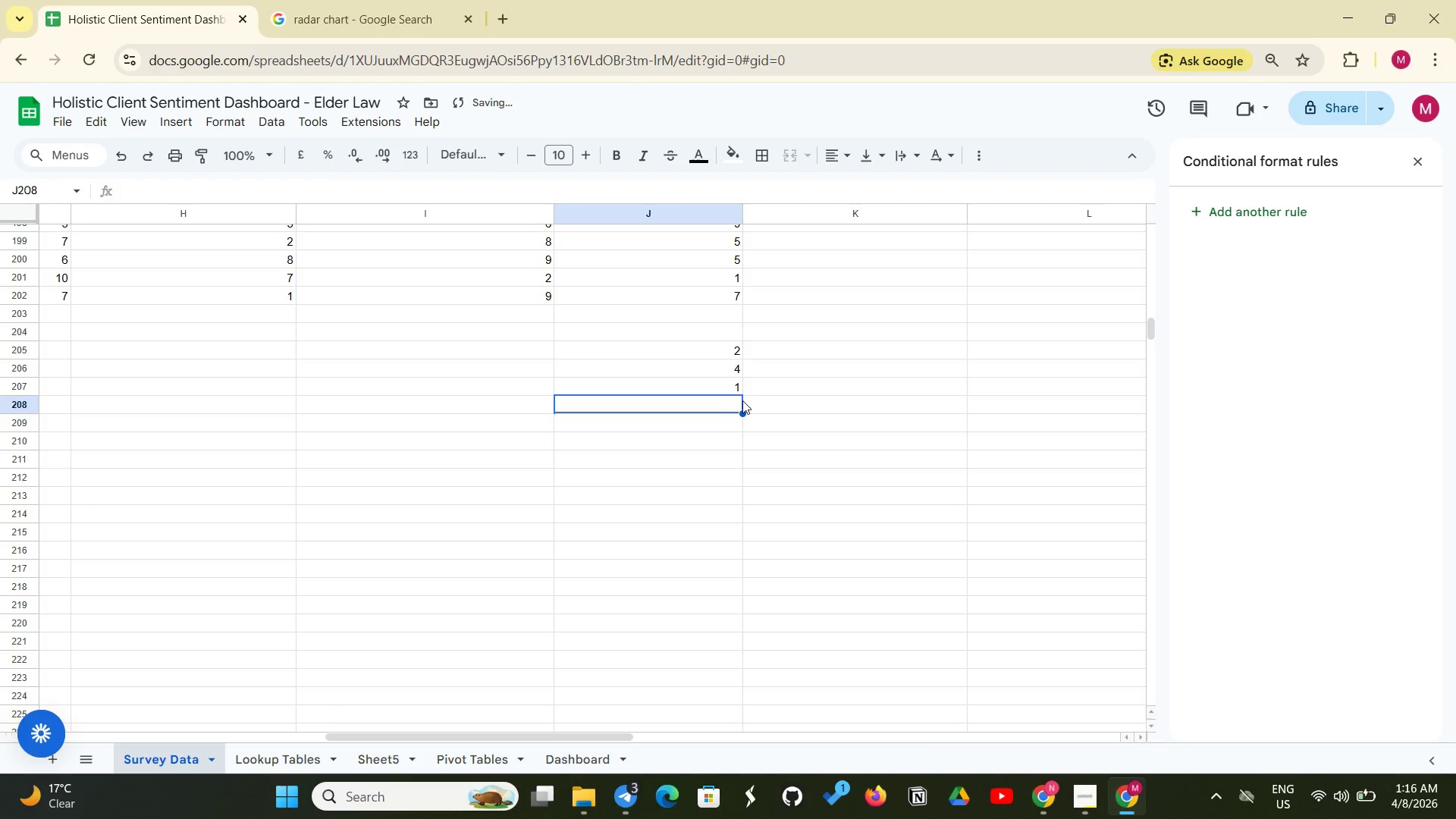 
key(Backspace)
 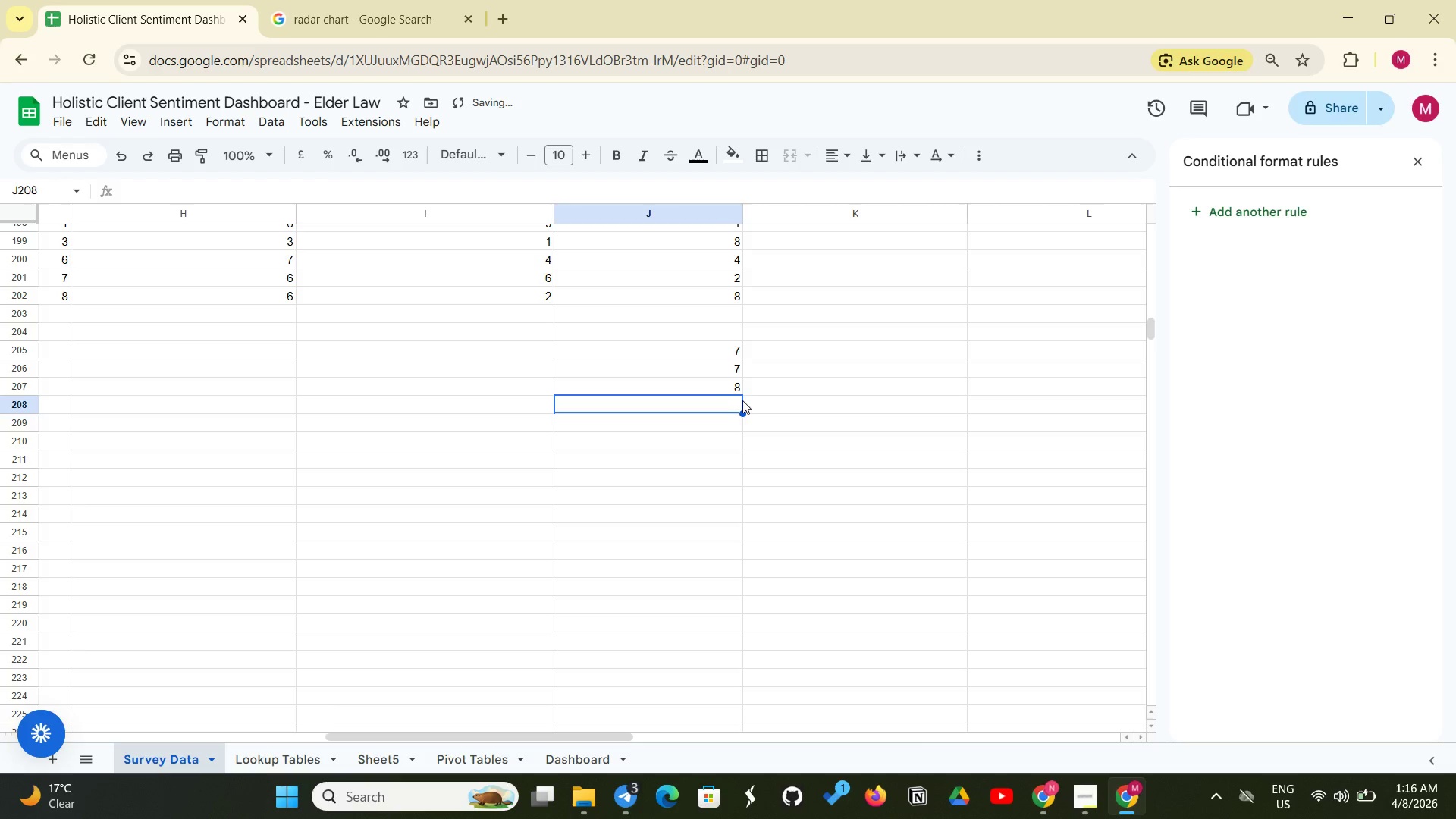 
key(Backspace)
 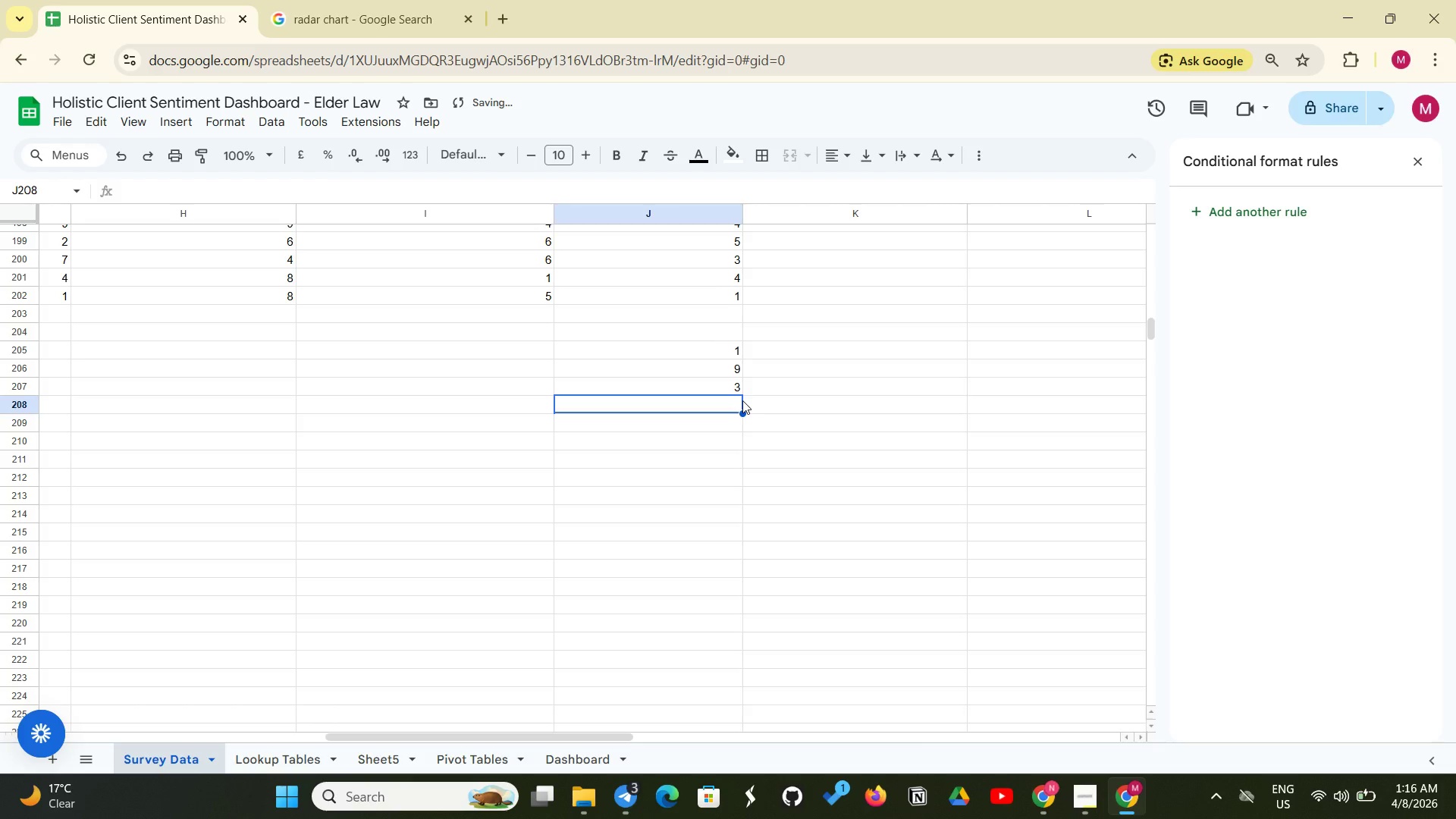 
scroll: coordinate [742, 400], scroll_direction: up, amount: 1.0
 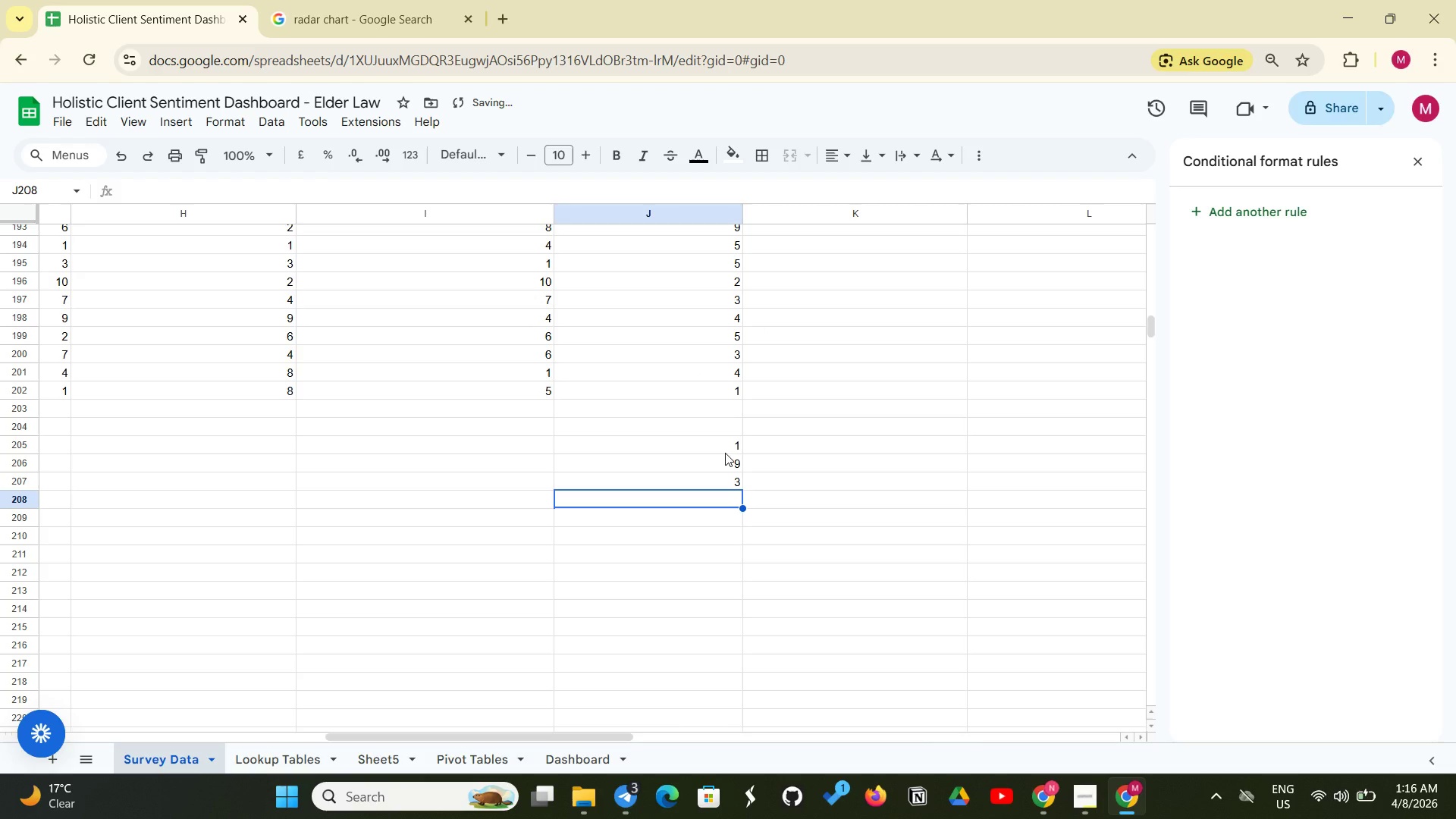 
left_click([725, 452])
 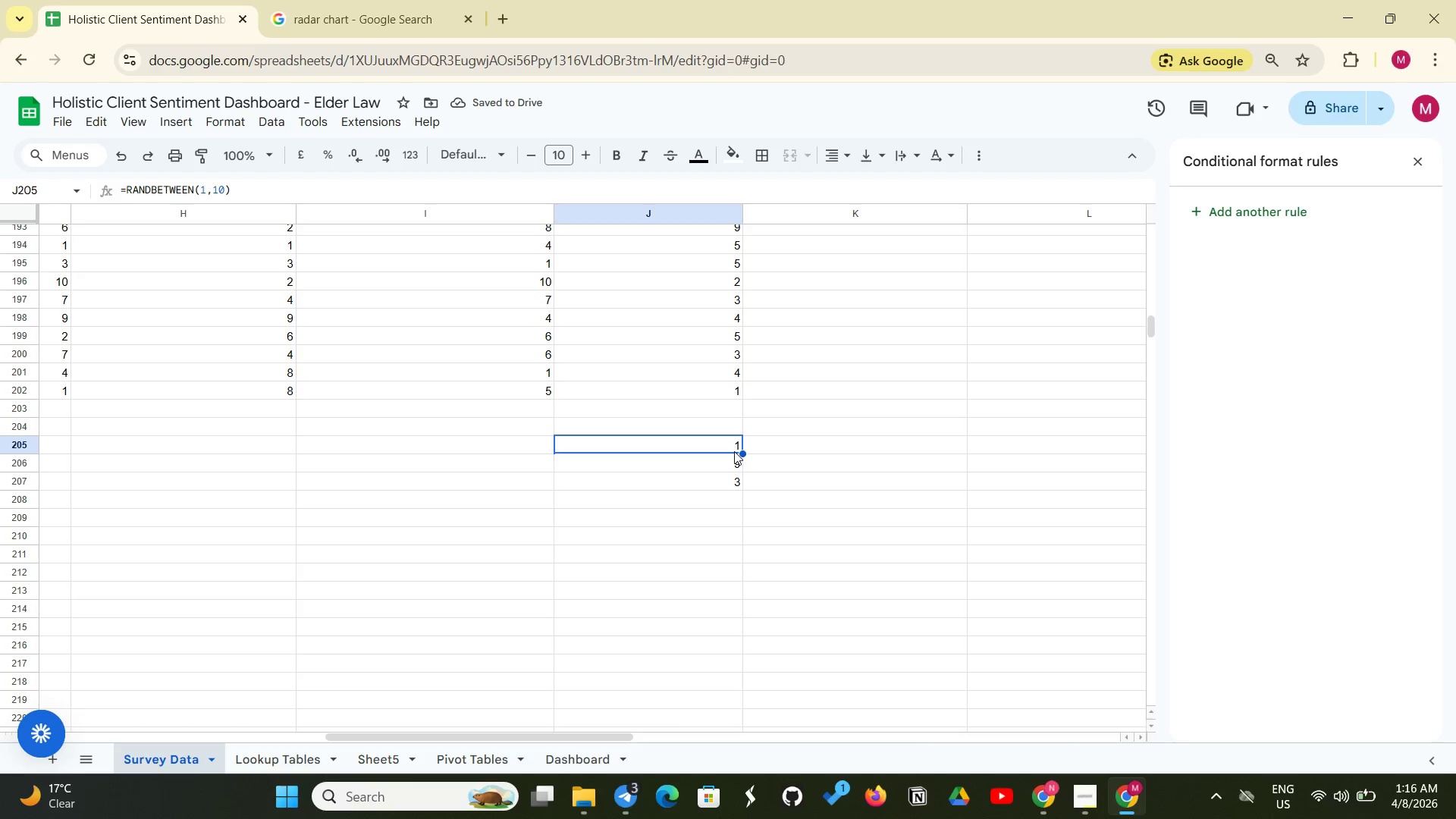 
left_click_drag(start_coordinate=[734, 451], to_coordinate=[742, 497])
 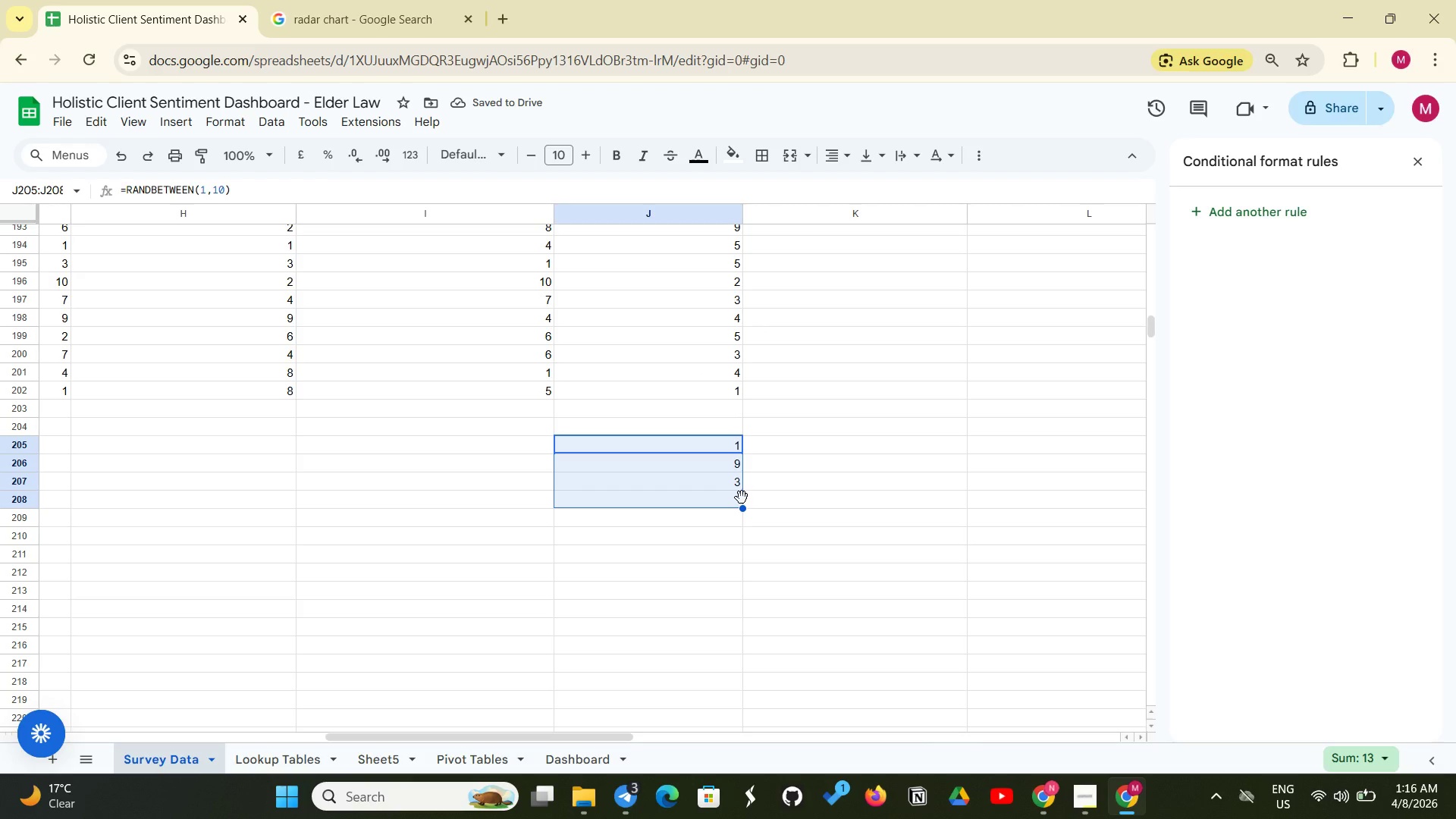 
key(Backspace)
 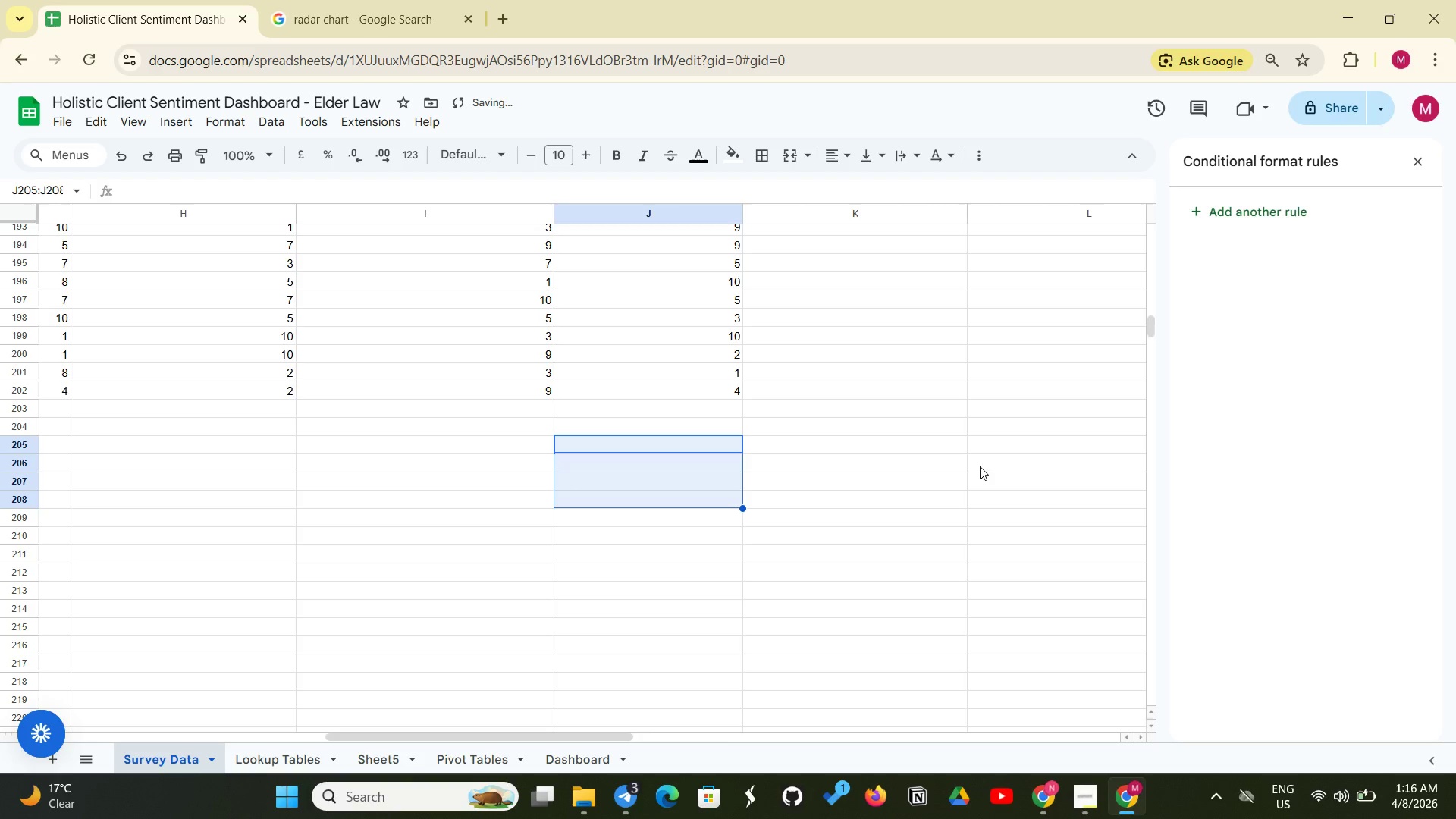 
scroll: coordinate [996, 441], scroll_direction: up, amount: 45.0
 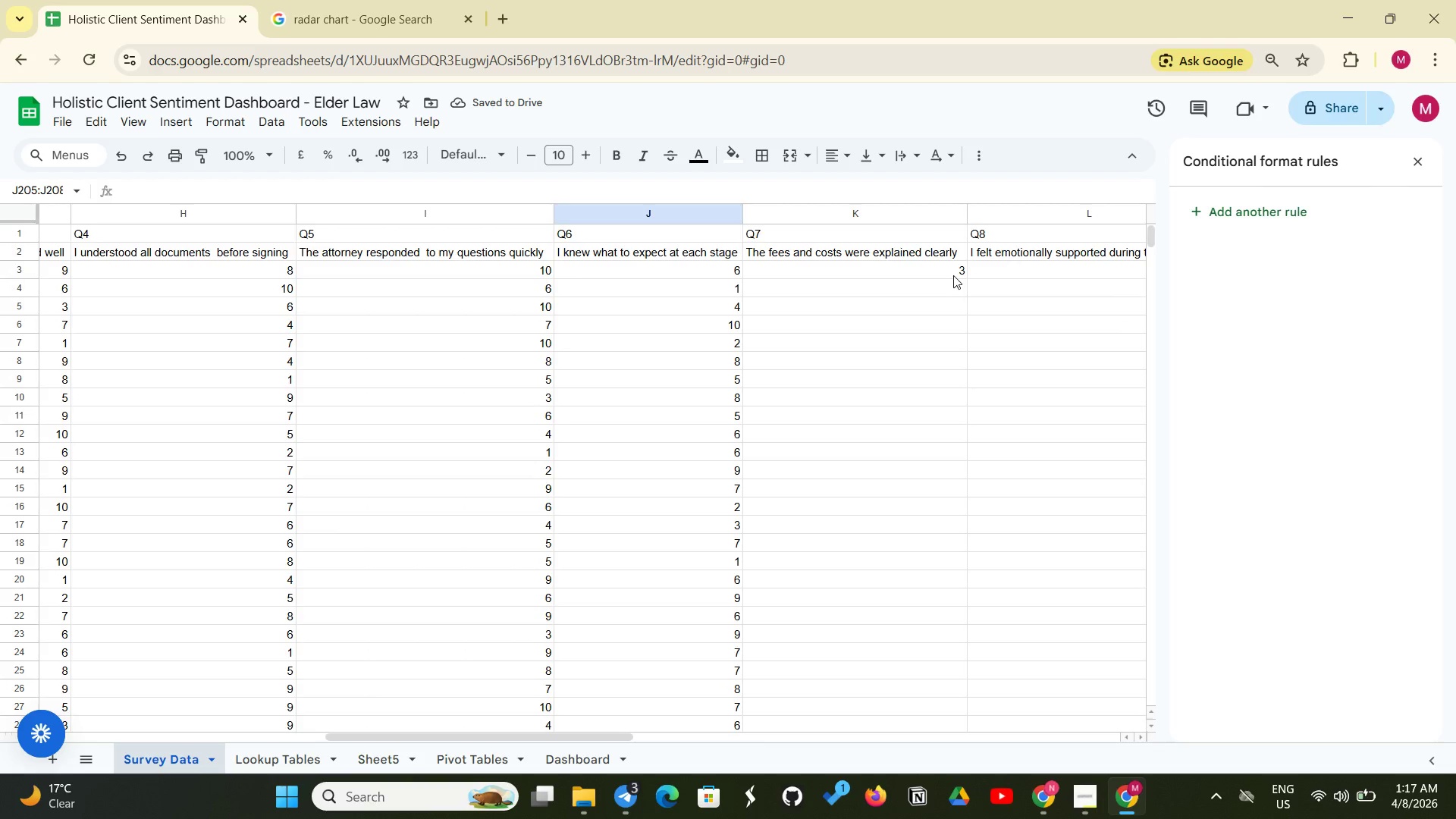 
left_click([950, 274])
 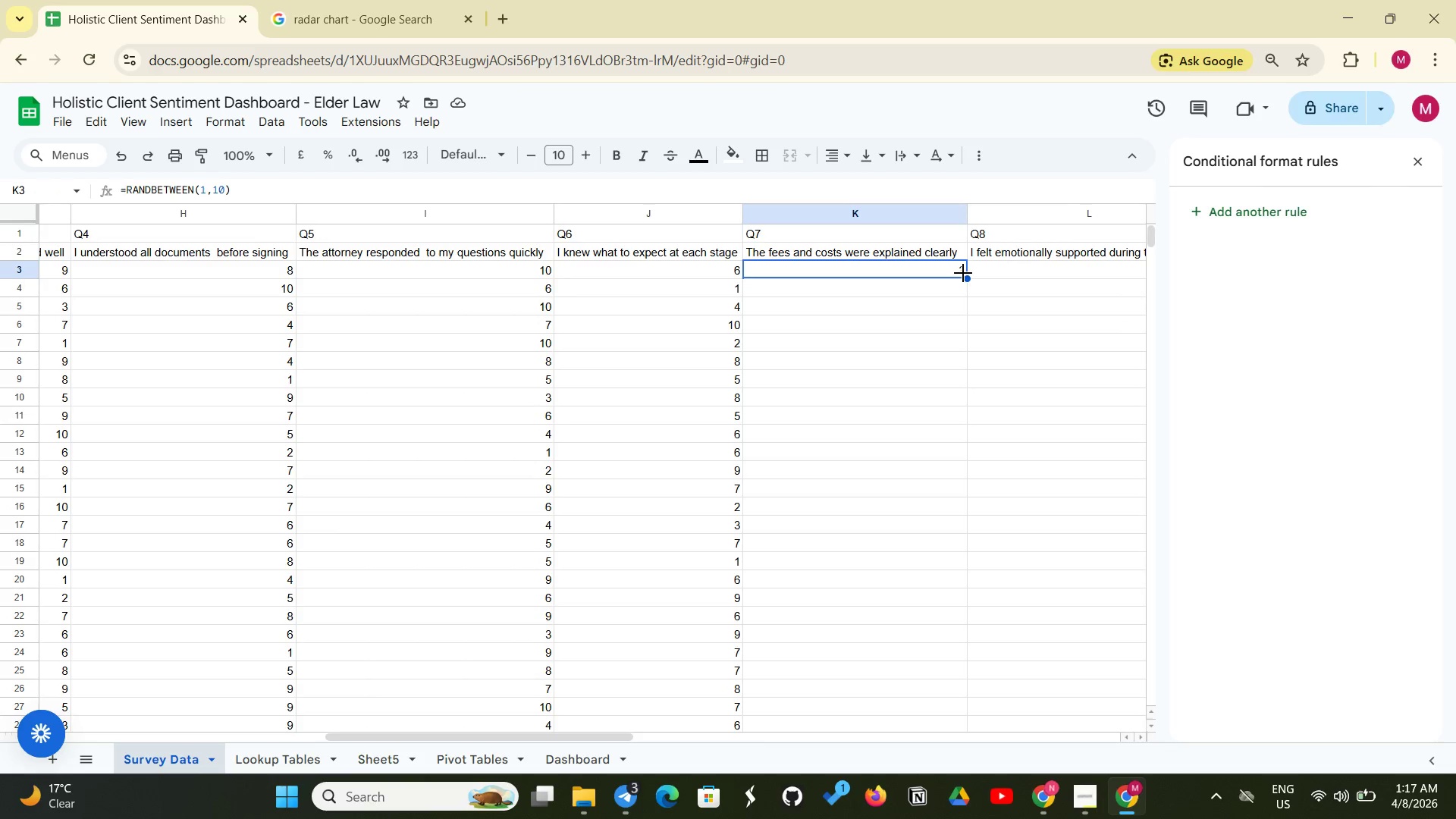 
left_click_drag(start_coordinate=[963, 273], to_coordinate=[838, 257])
 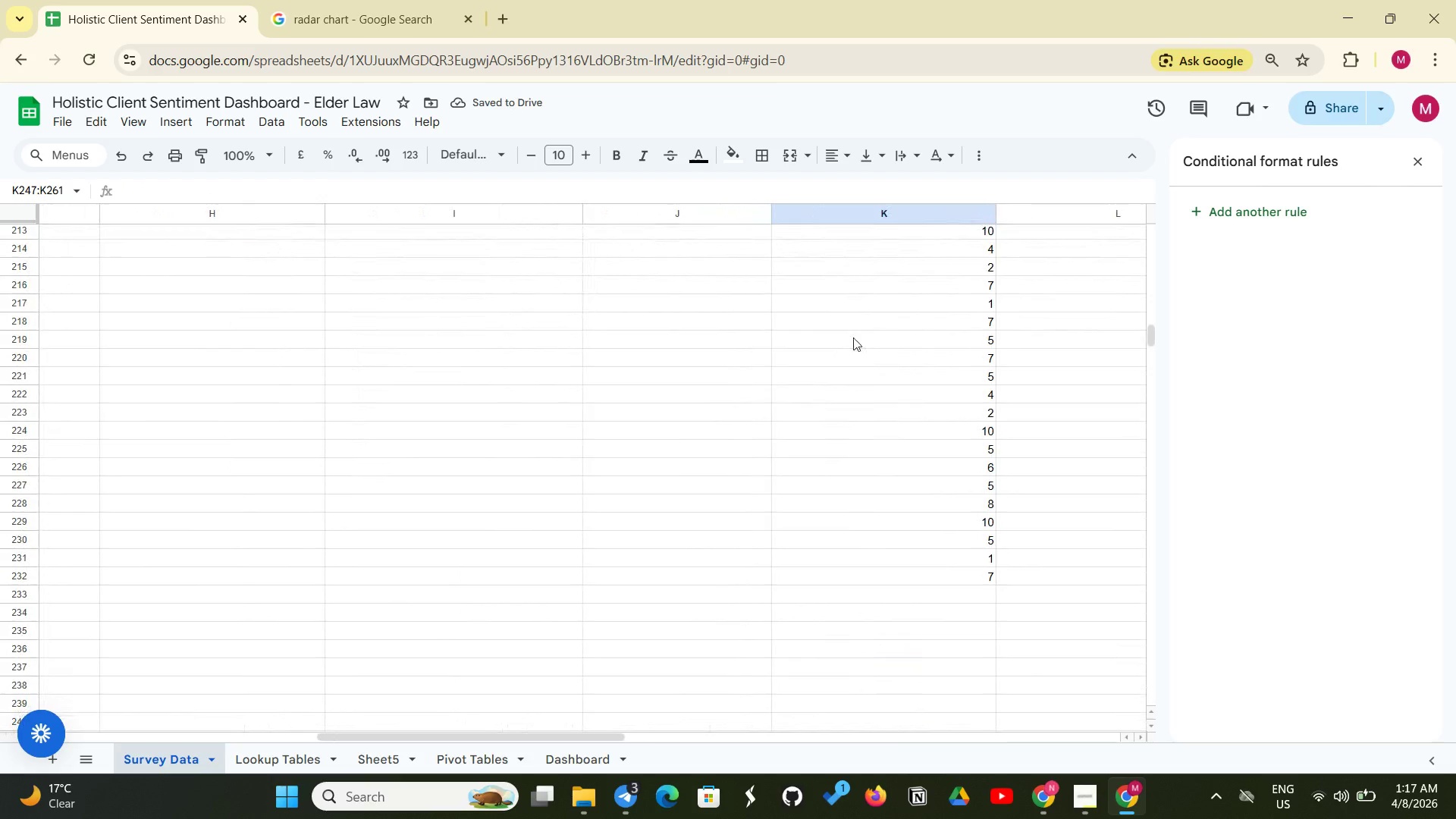 
wait(6.8)
 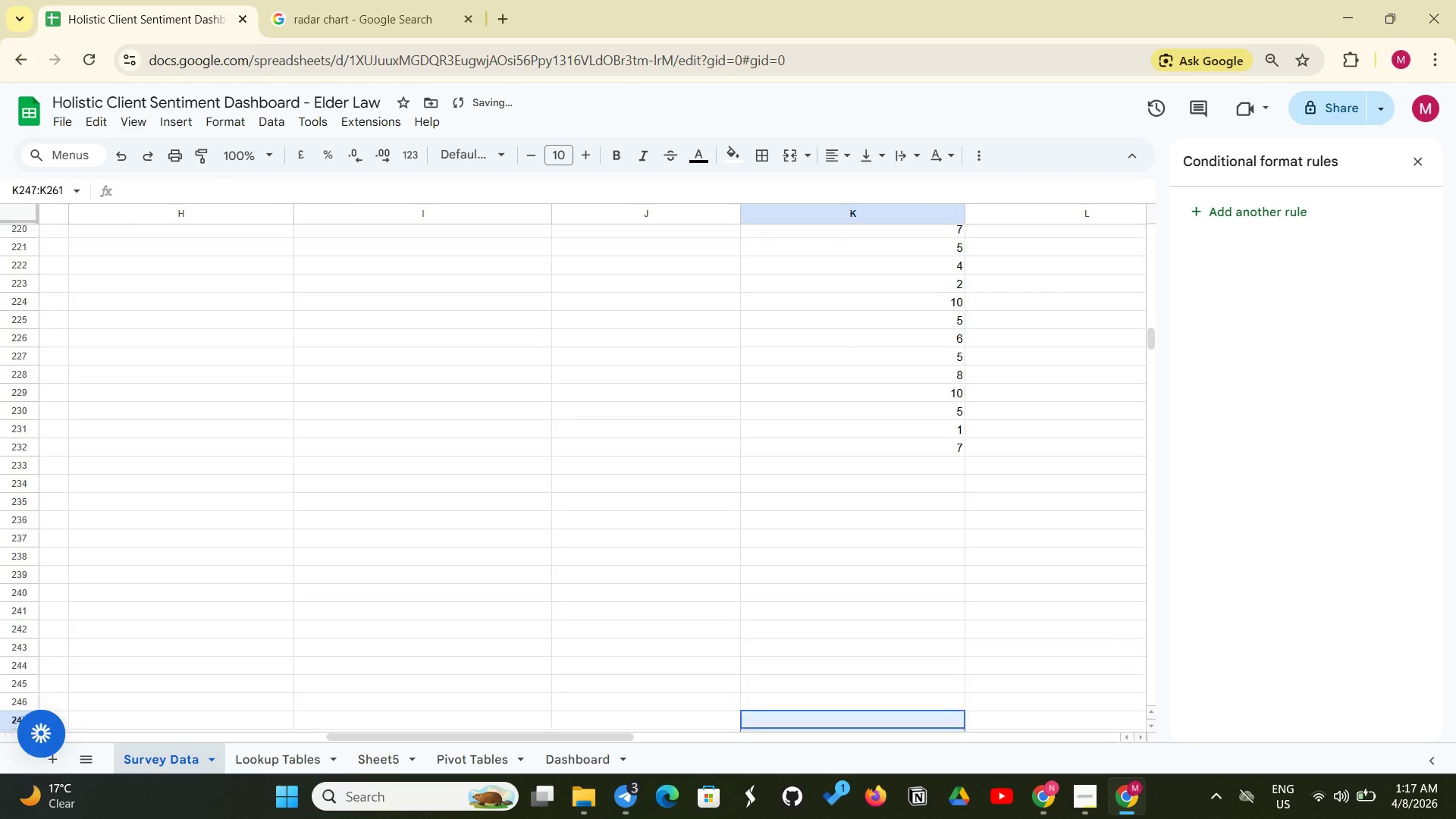 
left_click([990, 582])
 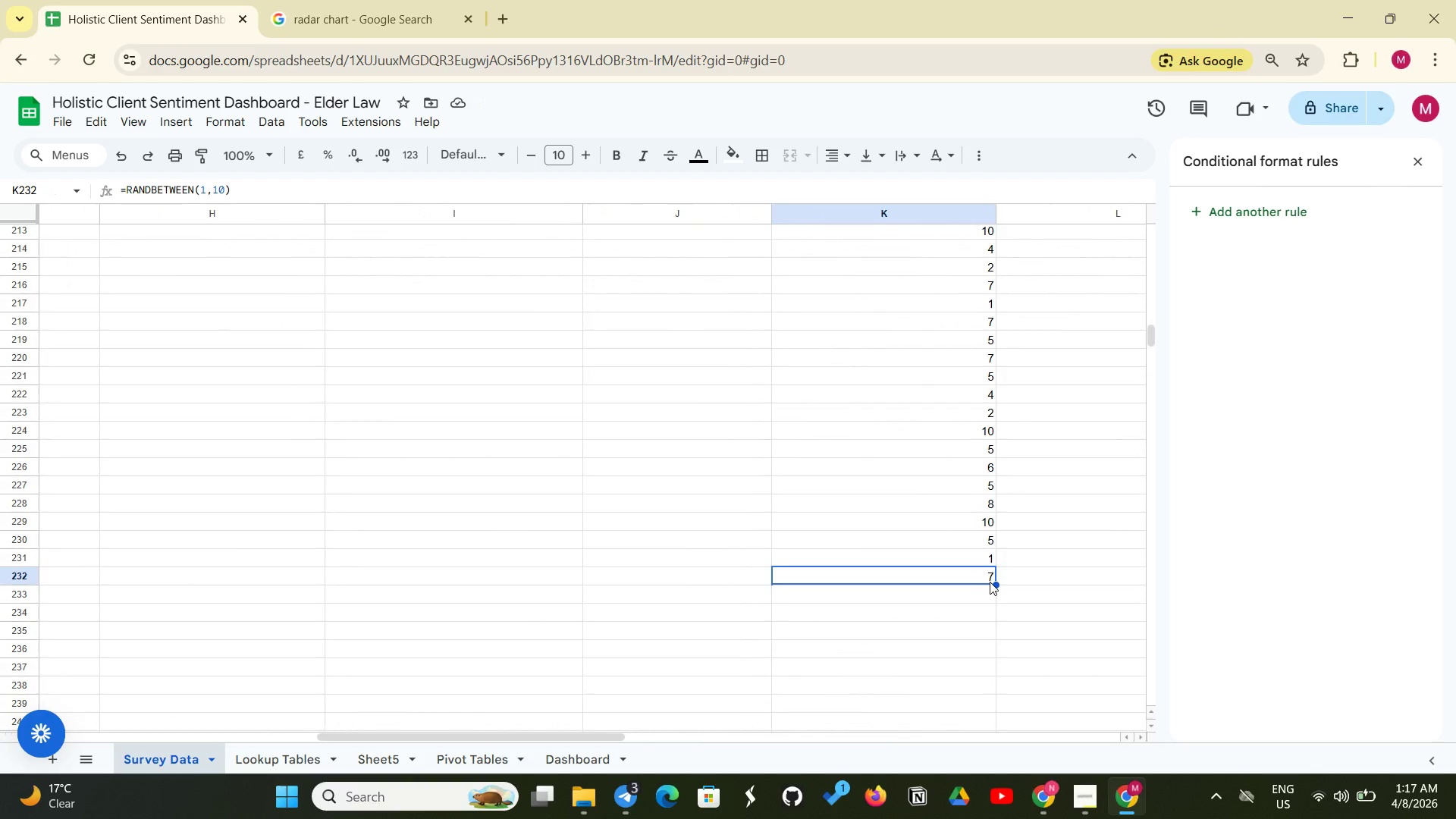 
left_click_drag(start_coordinate=[990, 582], to_coordinate=[963, 236])
 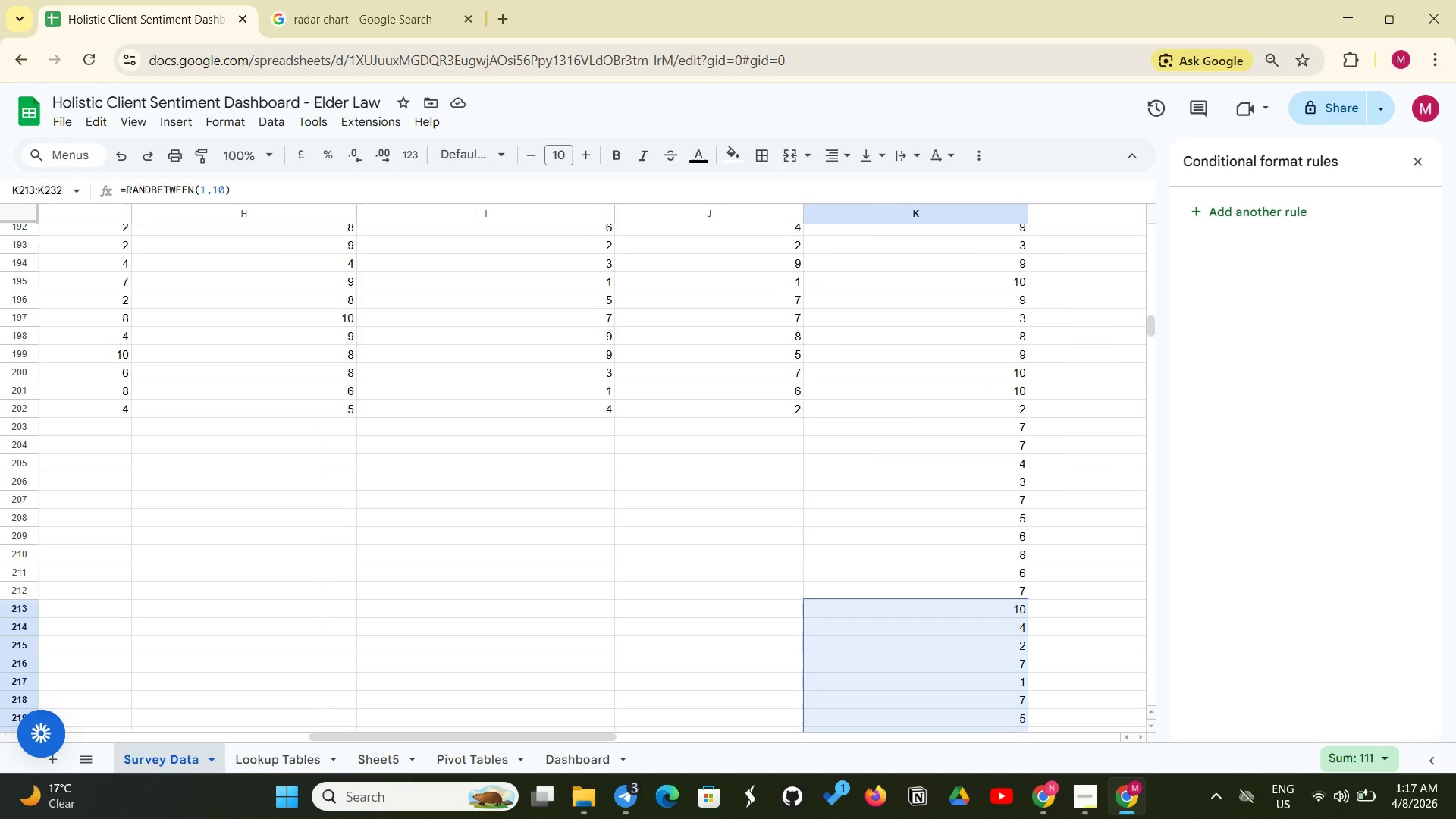 
key(Backspace)
 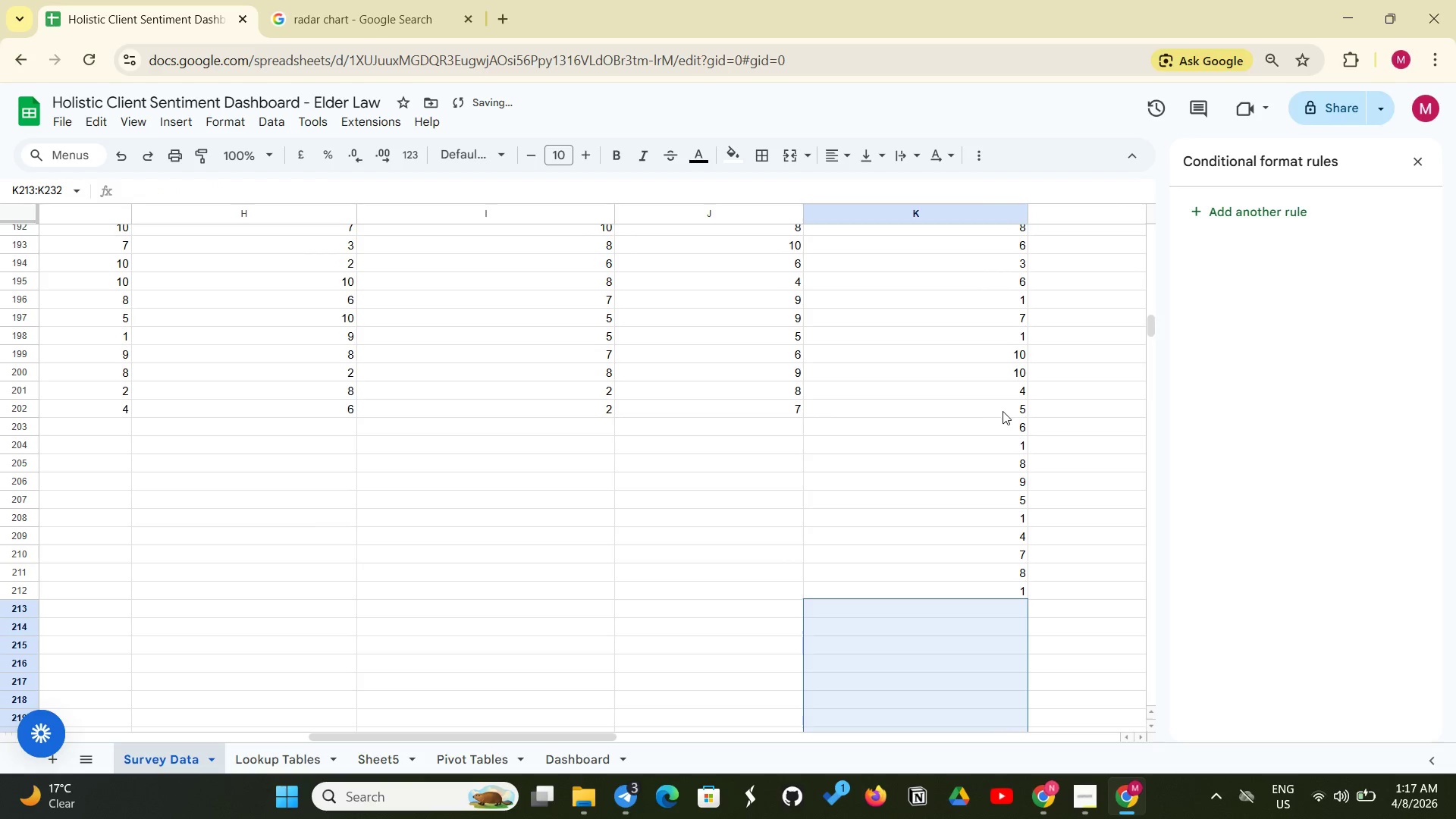 
left_click([1005, 421])
 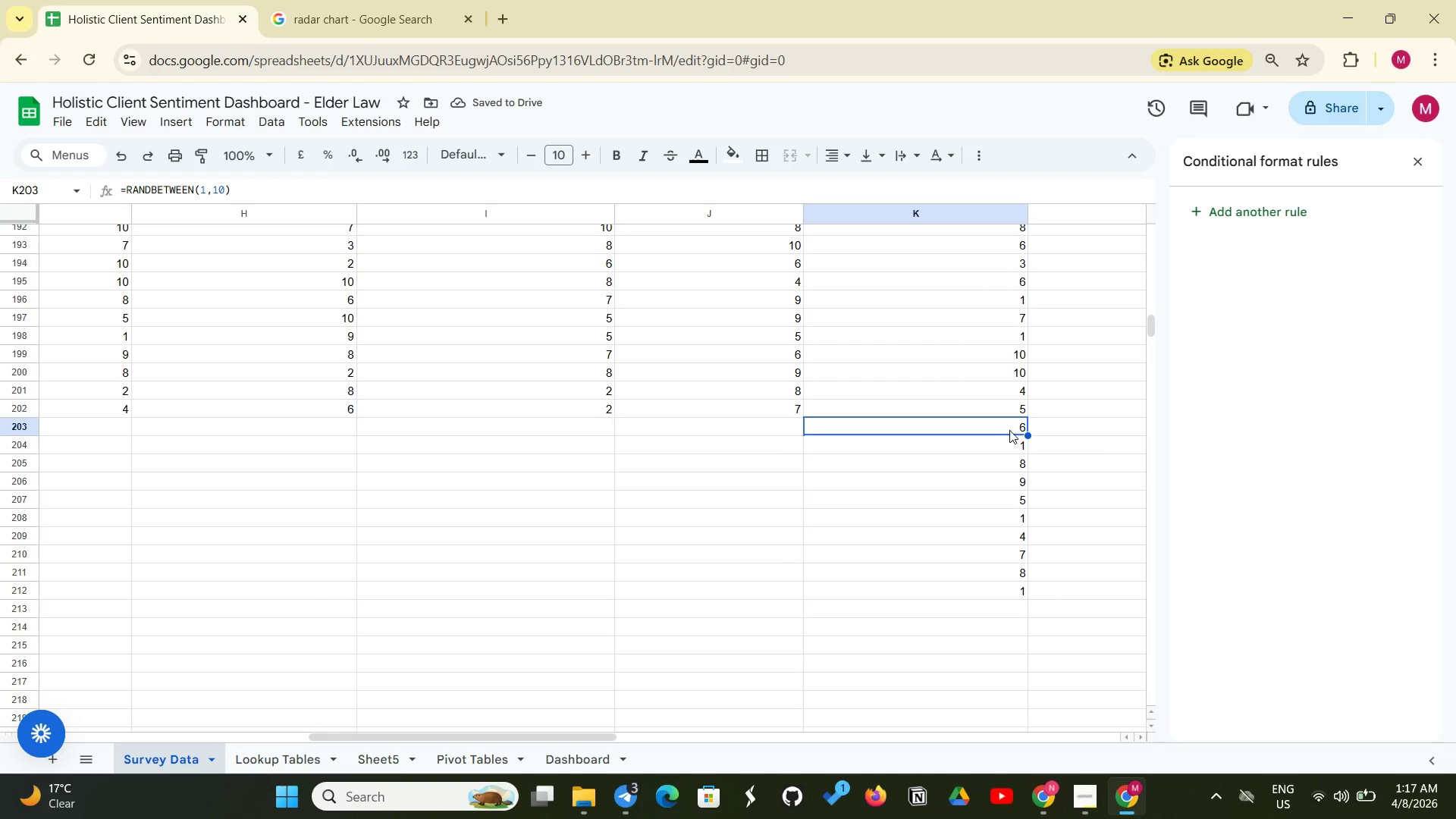 
left_click_drag(start_coordinate=[1013, 431], to_coordinate=[1012, 585])
 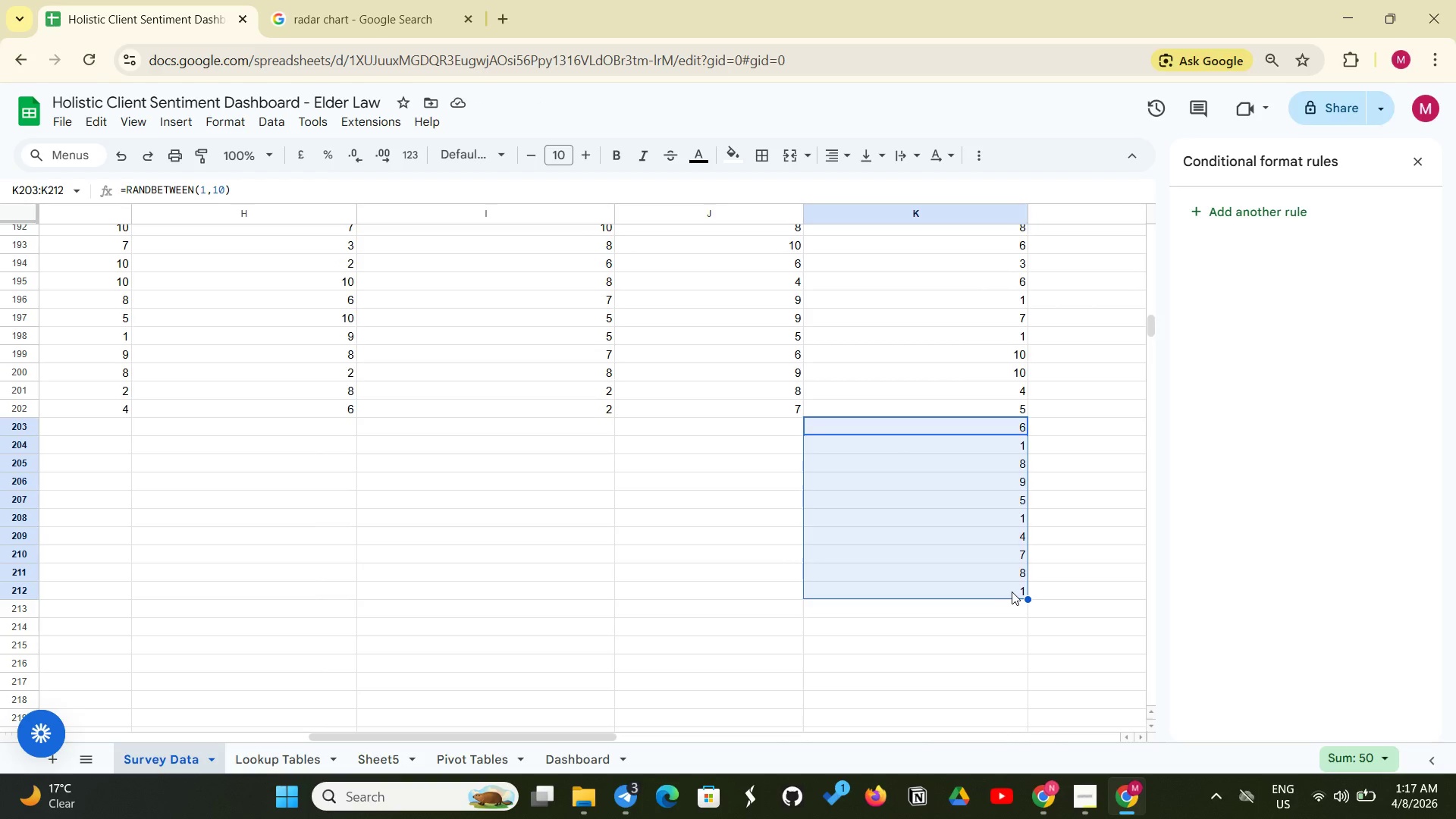 
key(Backspace)
 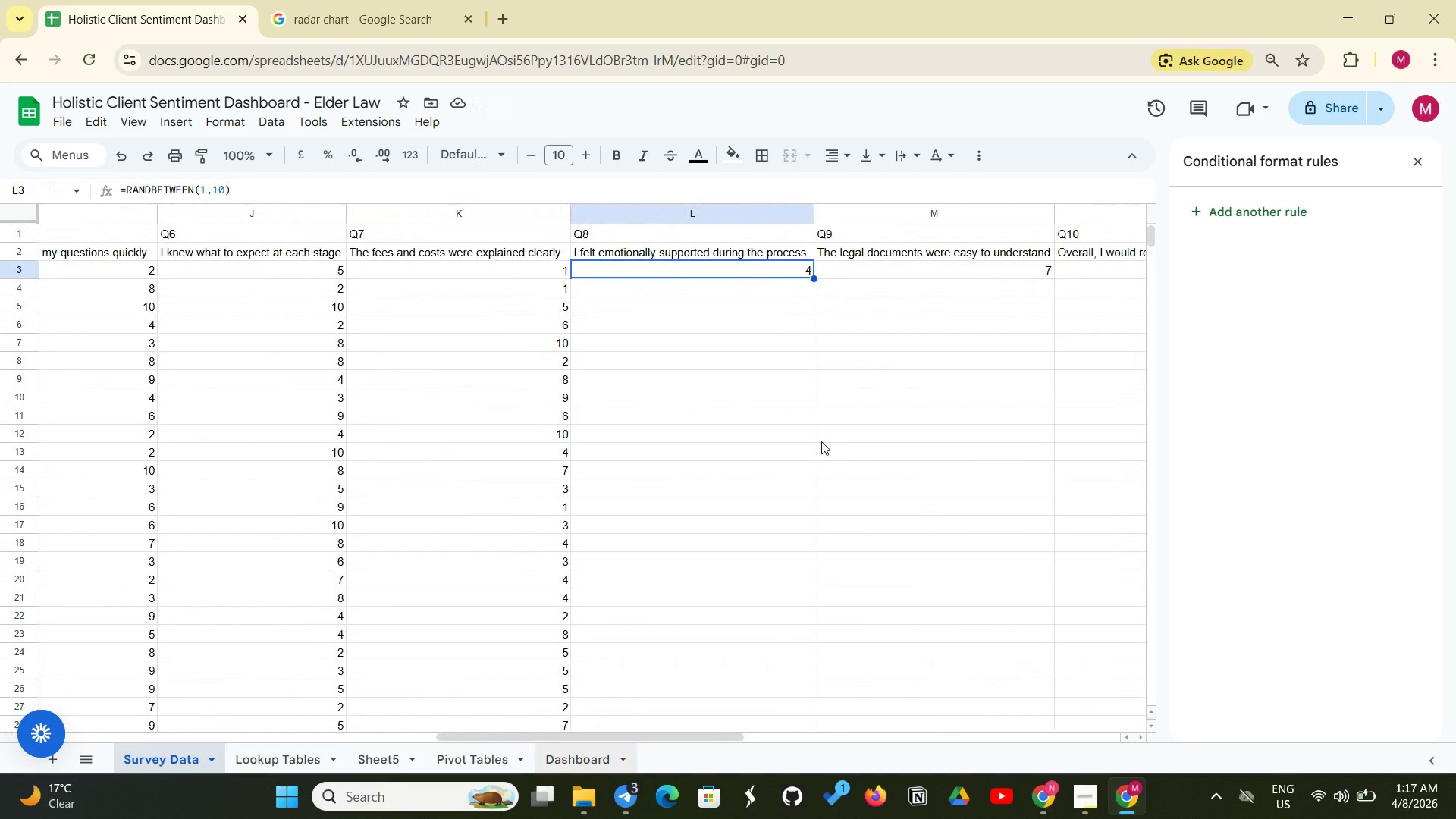 
wait(14.53)
 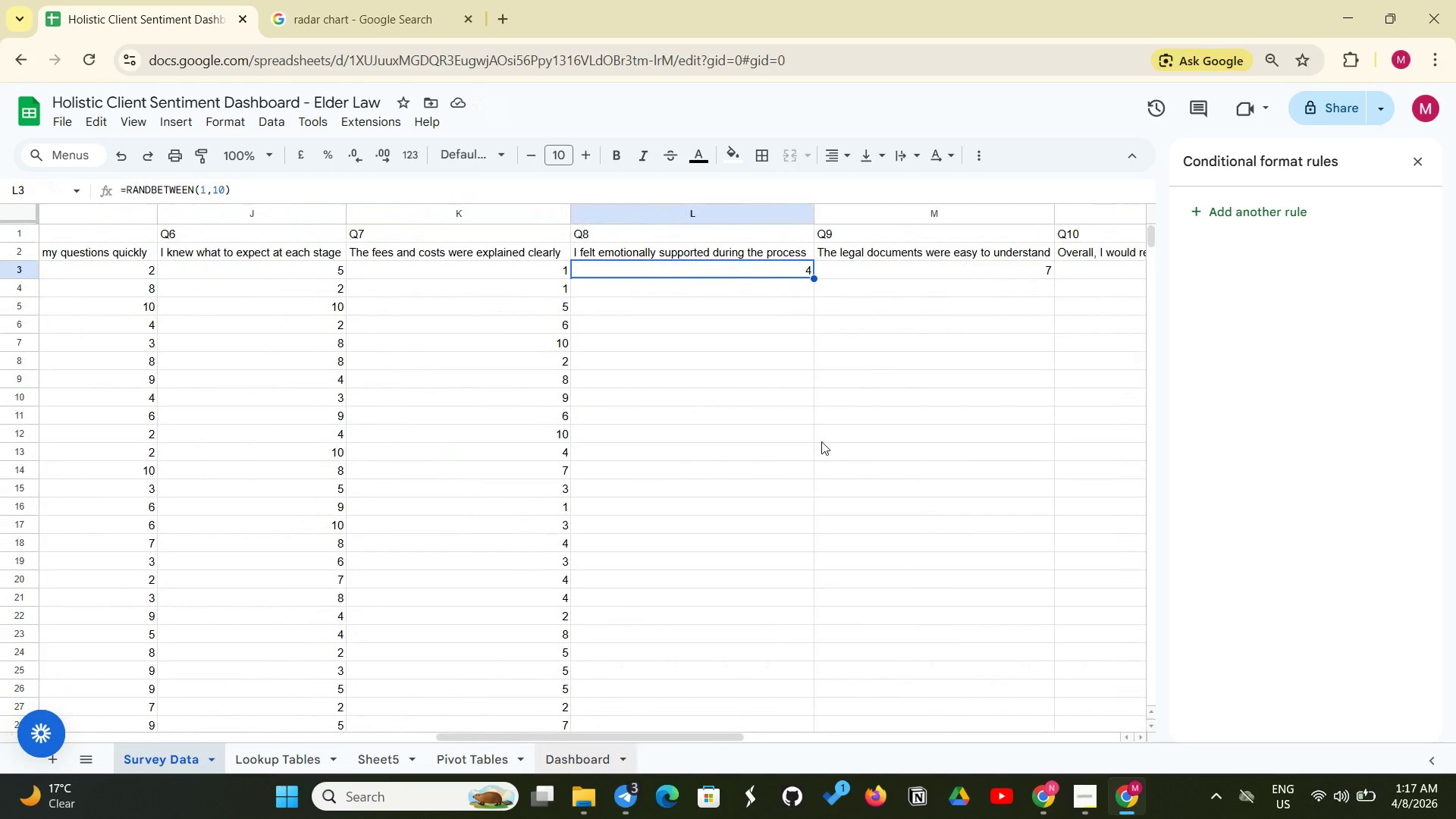 
left_click_drag(start_coordinate=[814, 278], to_coordinate=[779, 441])
 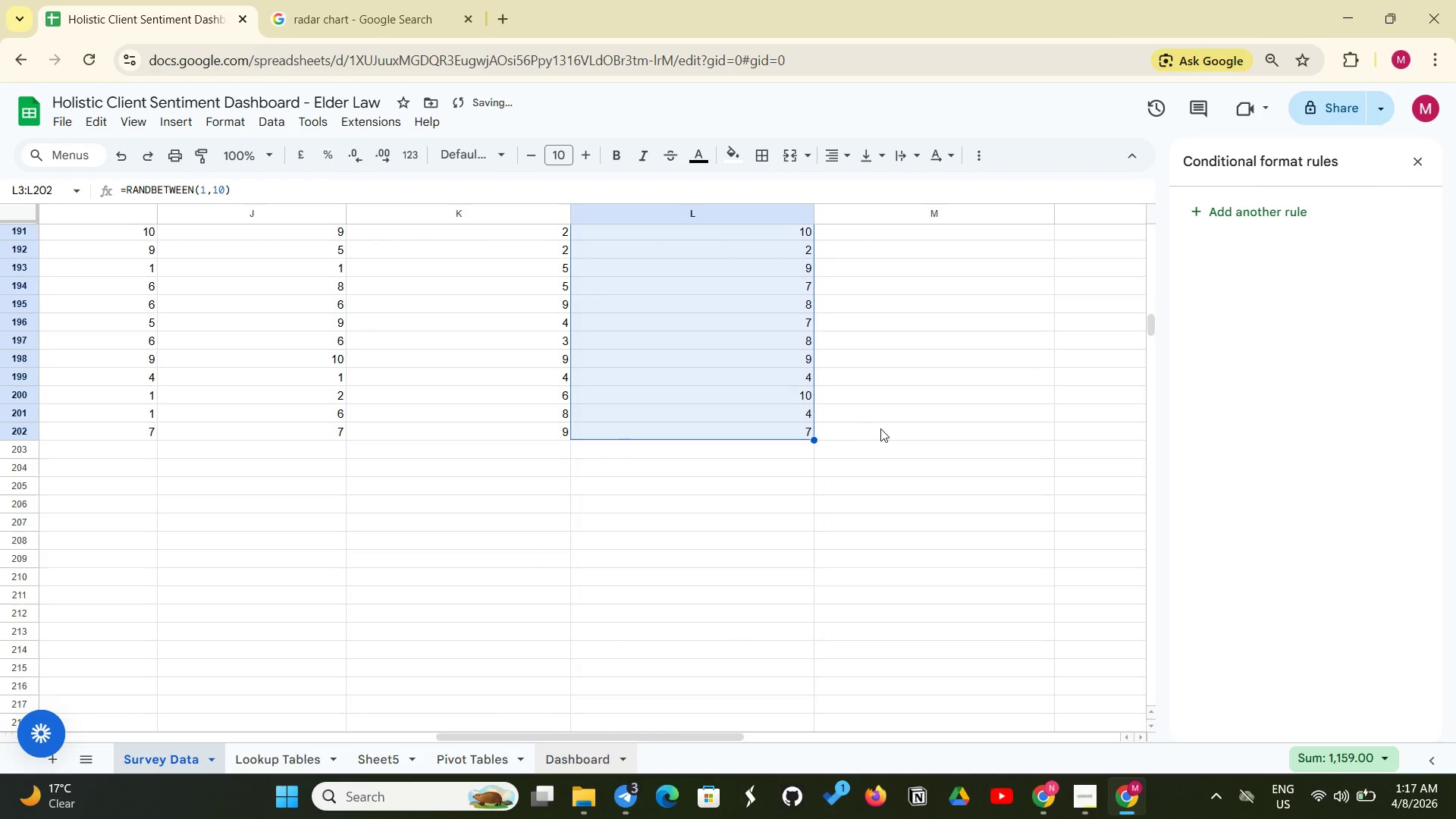 
scroll: coordinate [885, 430], scroll_direction: up, amount: 5.0
 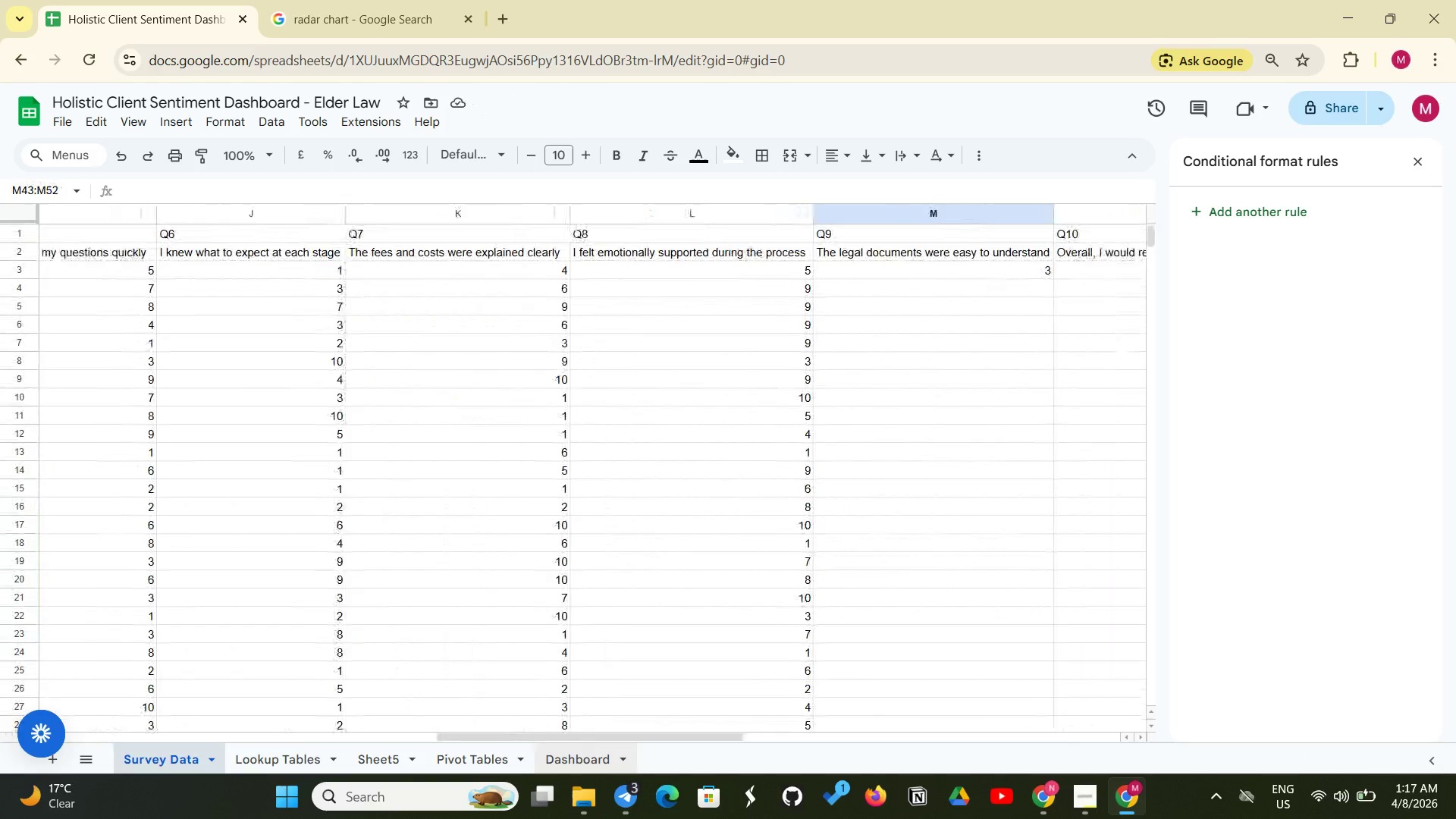 
wait(9.04)
 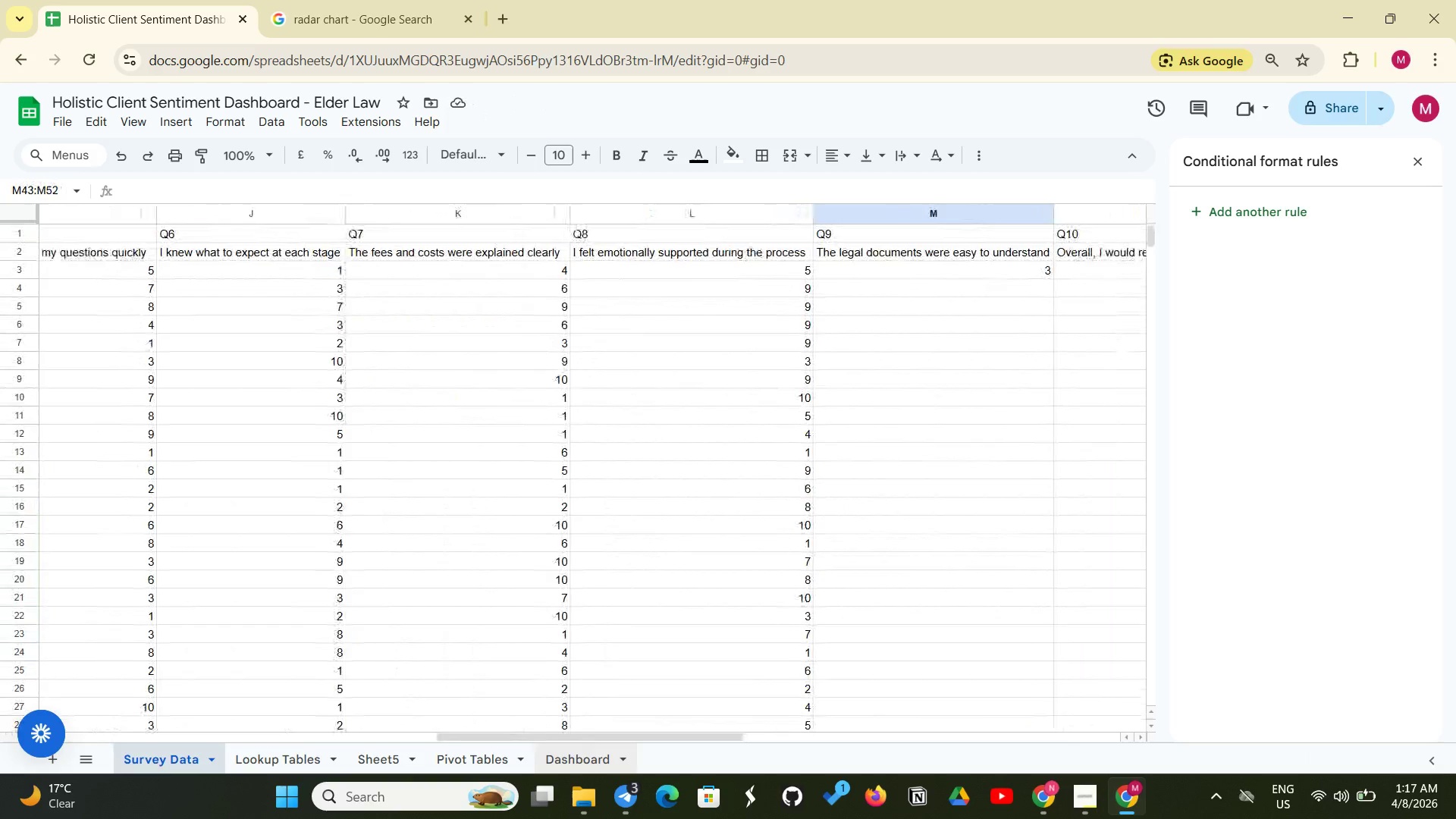 
left_click_drag(start_coordinate=[1057, 278], to_coordinate=[1037, 453])
 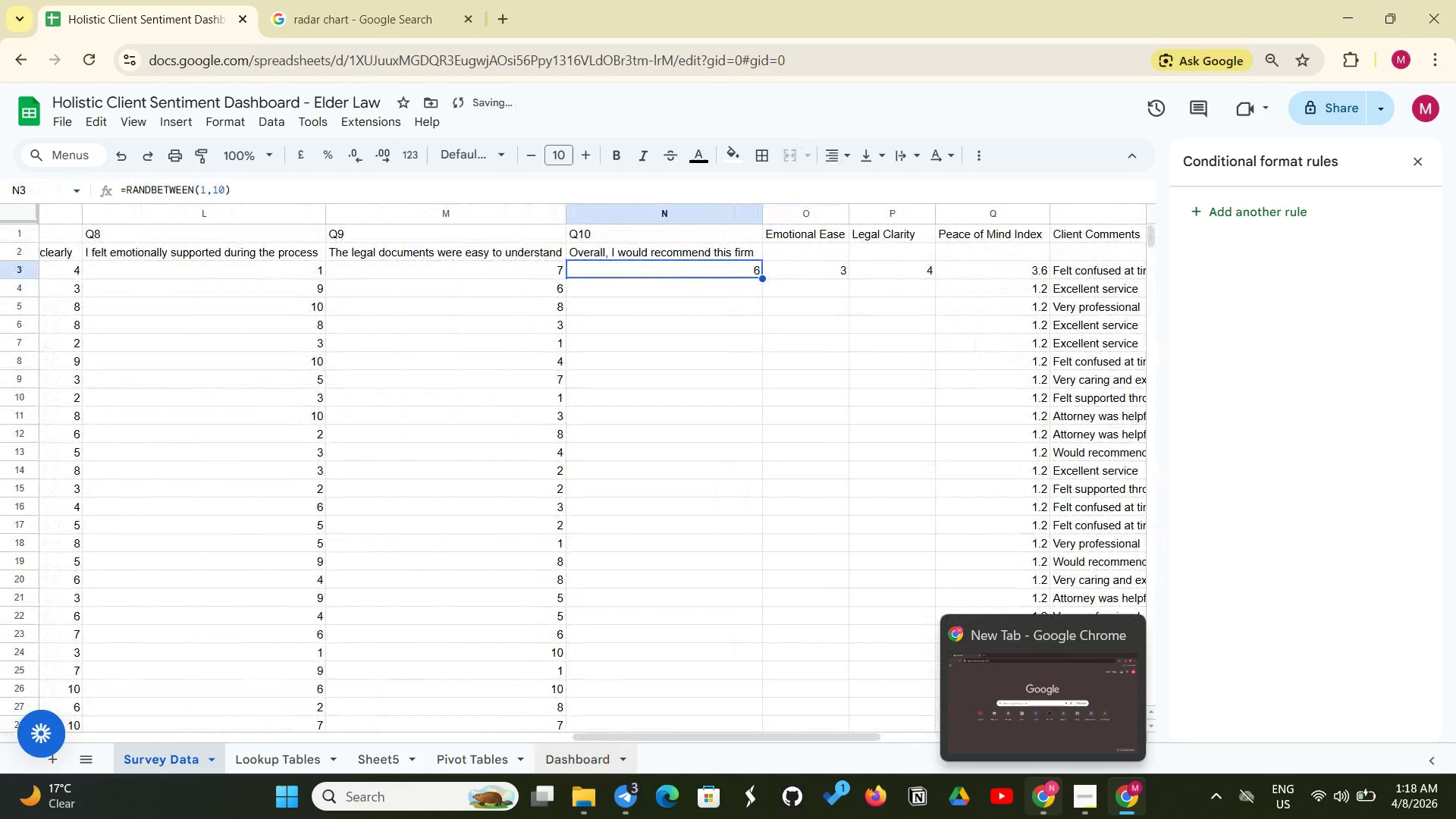 
wait(13.25)
 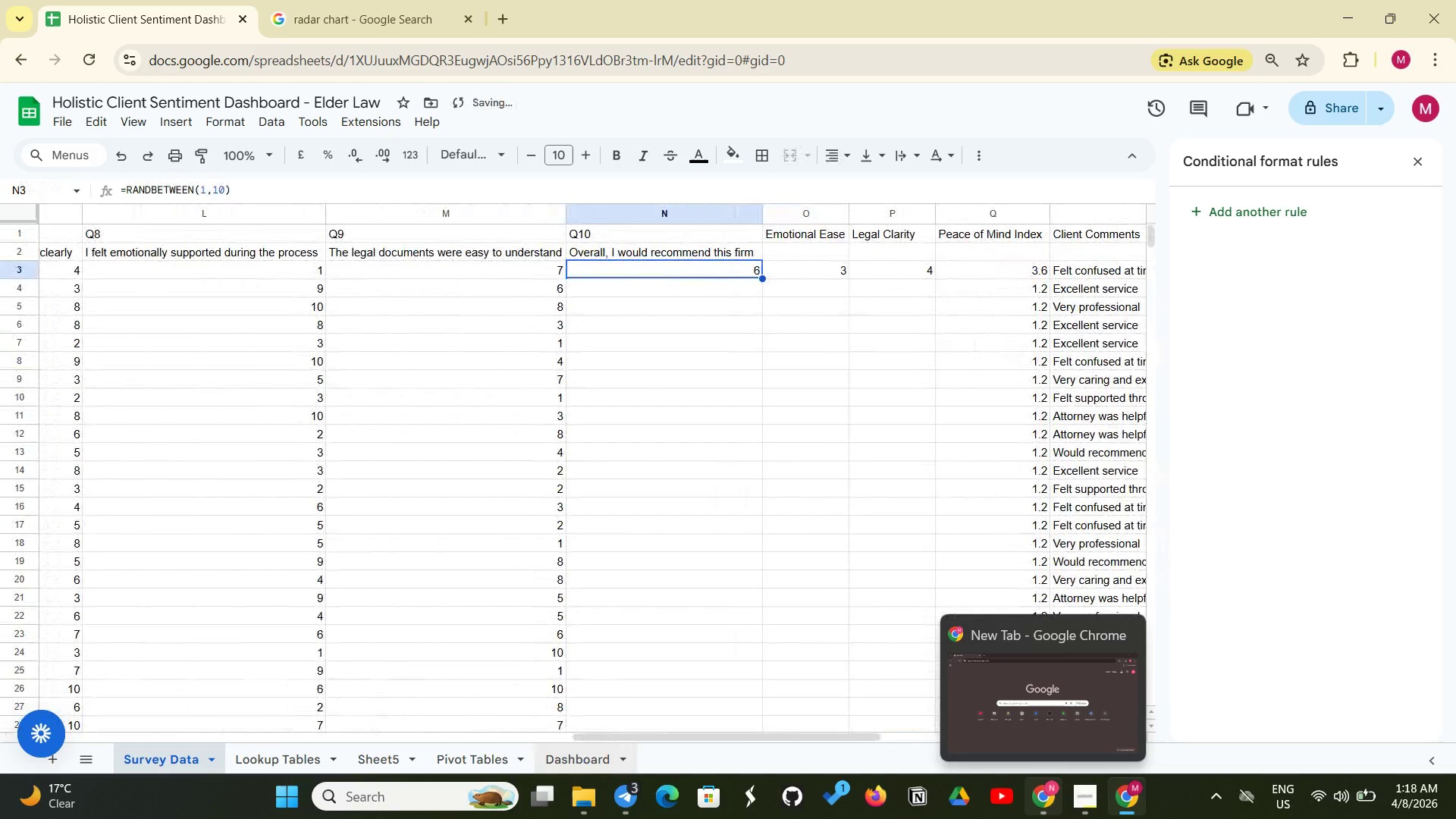 
left_click_drag(start_coordinate=[763, 280], to_coordinate=[745, 758])
 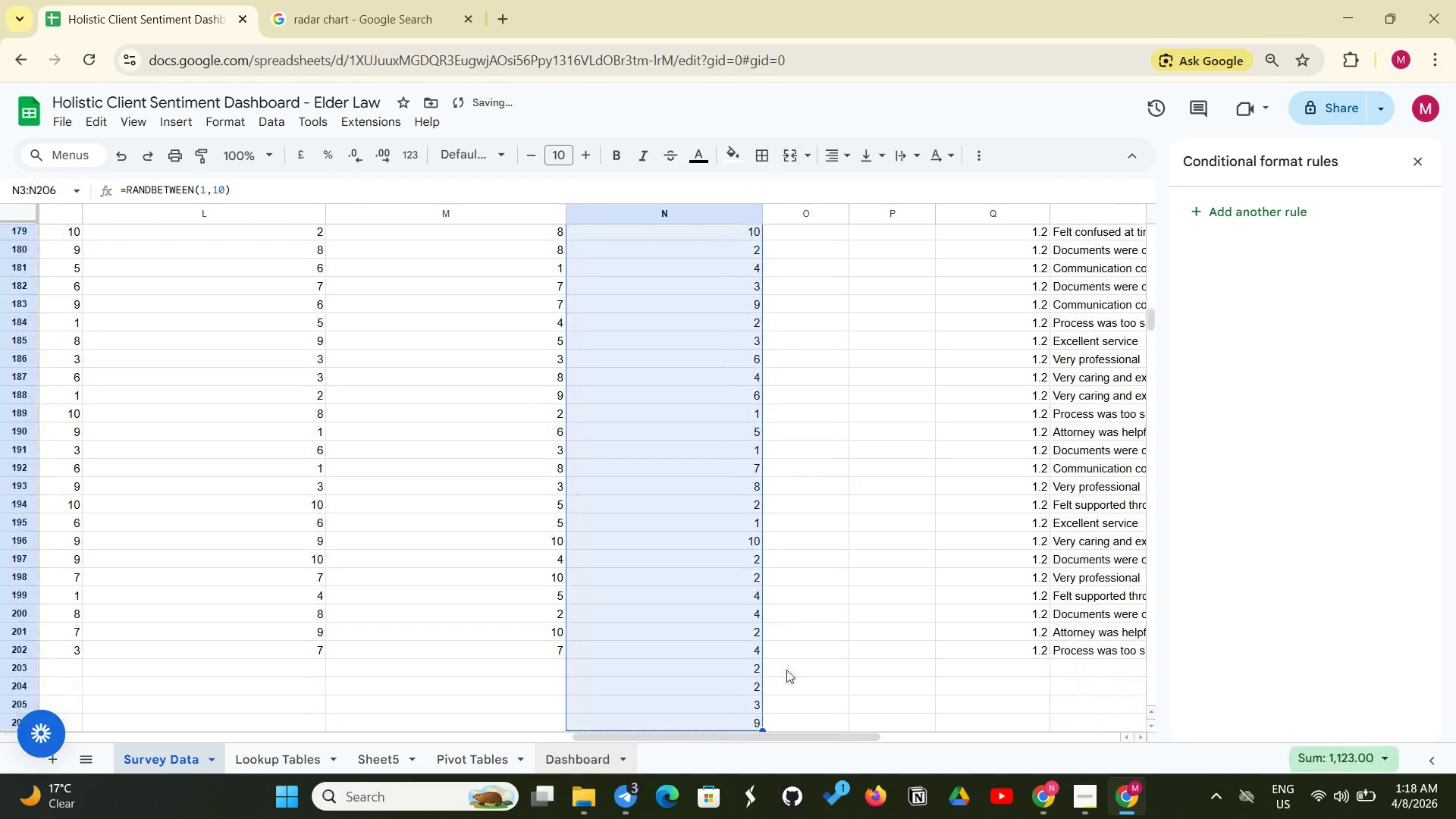 
scroll: coordinate [786, 670], scroll_direction: none, amount: 0.0
 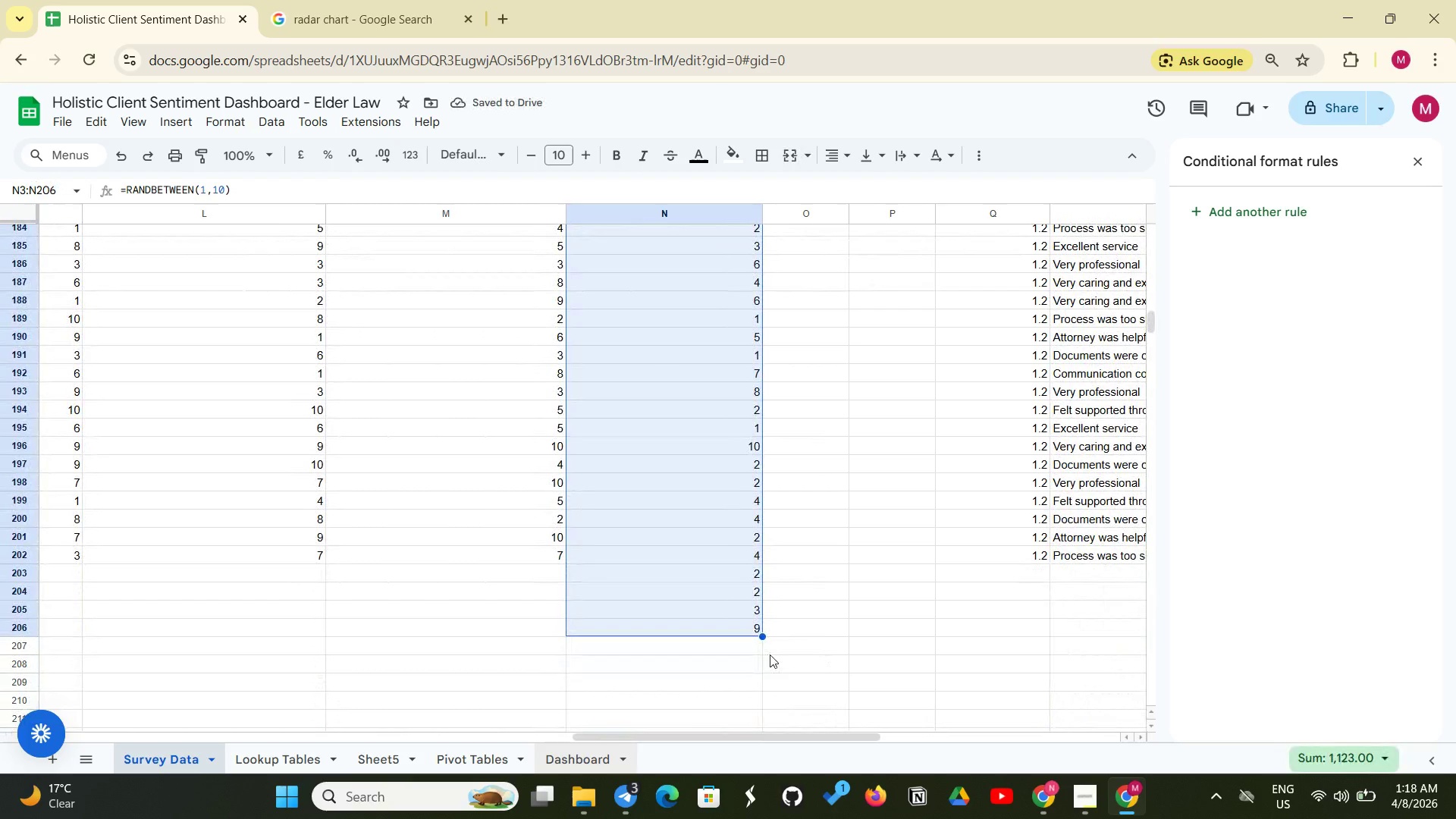 
left_click([749, 661])
 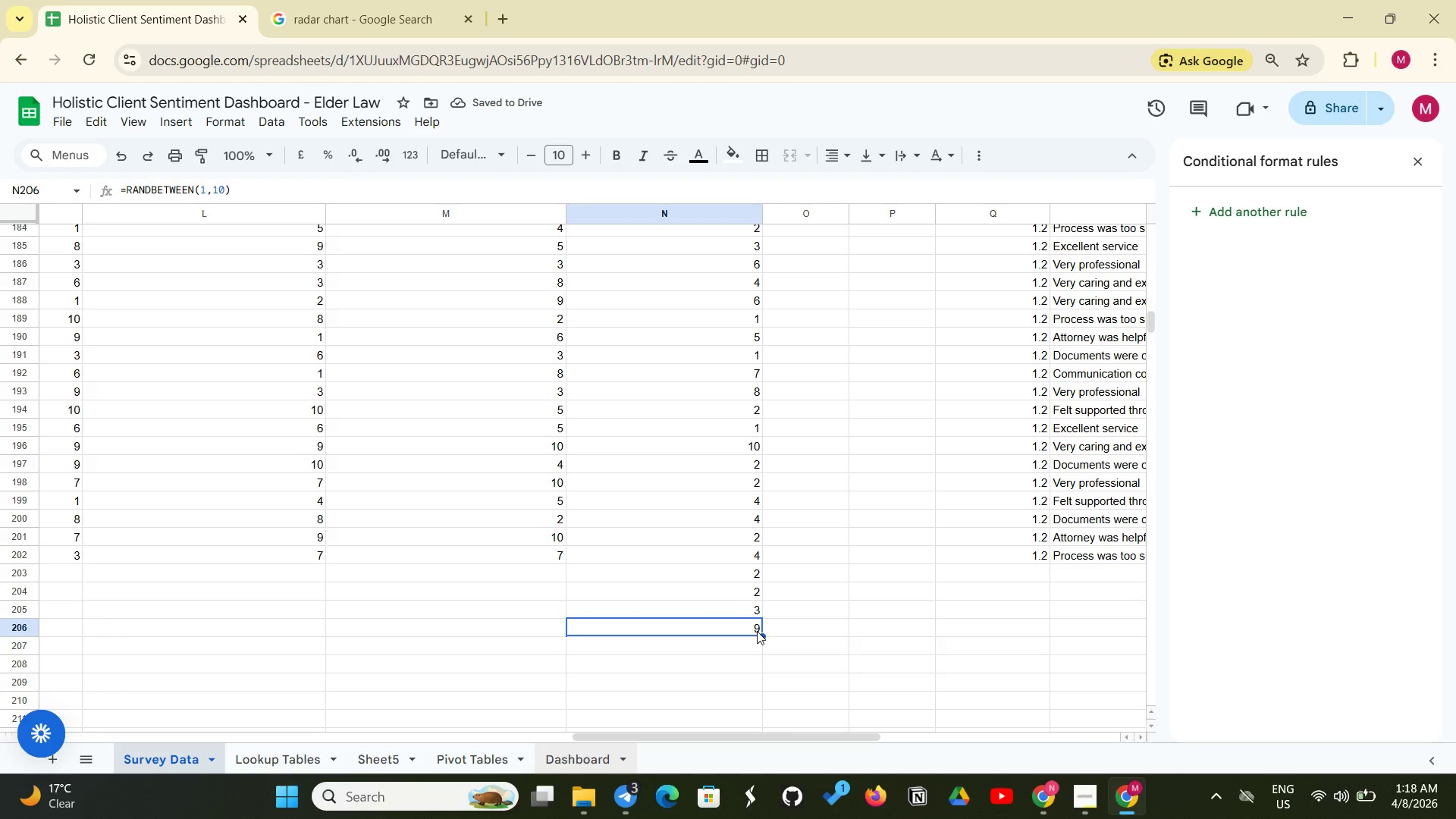 
double_click([757, 631])
 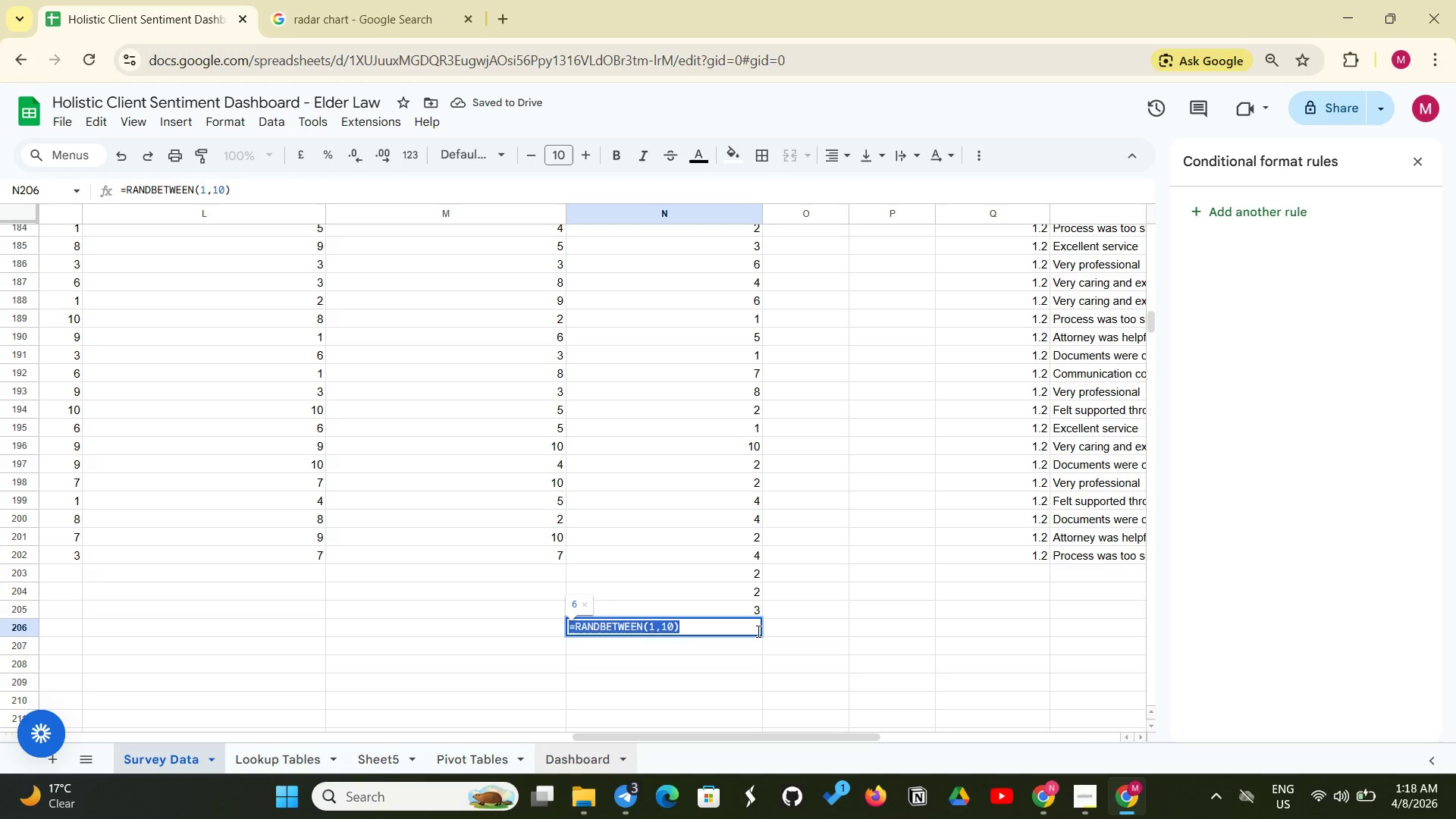 
triple_click([757, 631])
 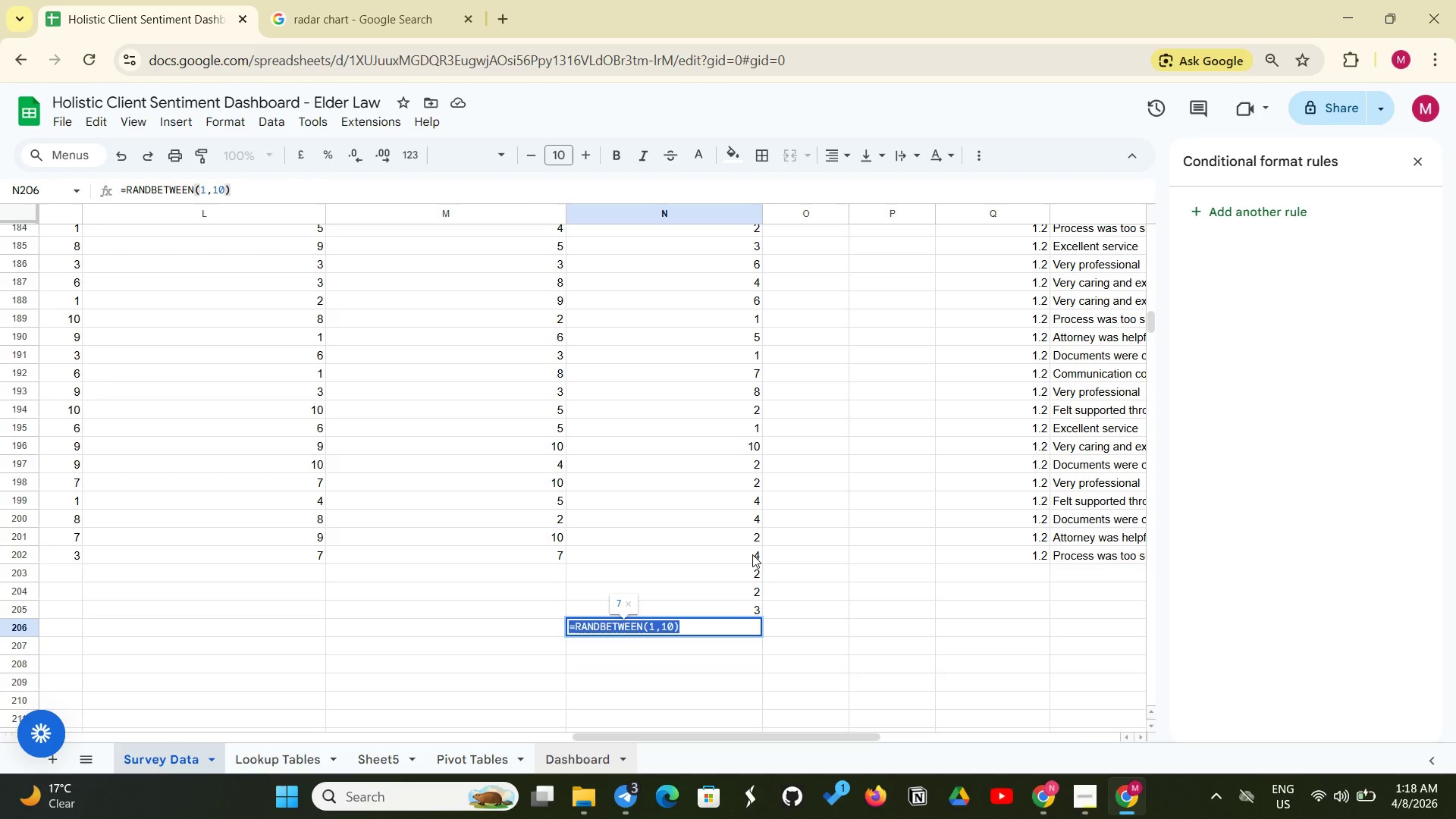 
left_click([752, 566])
 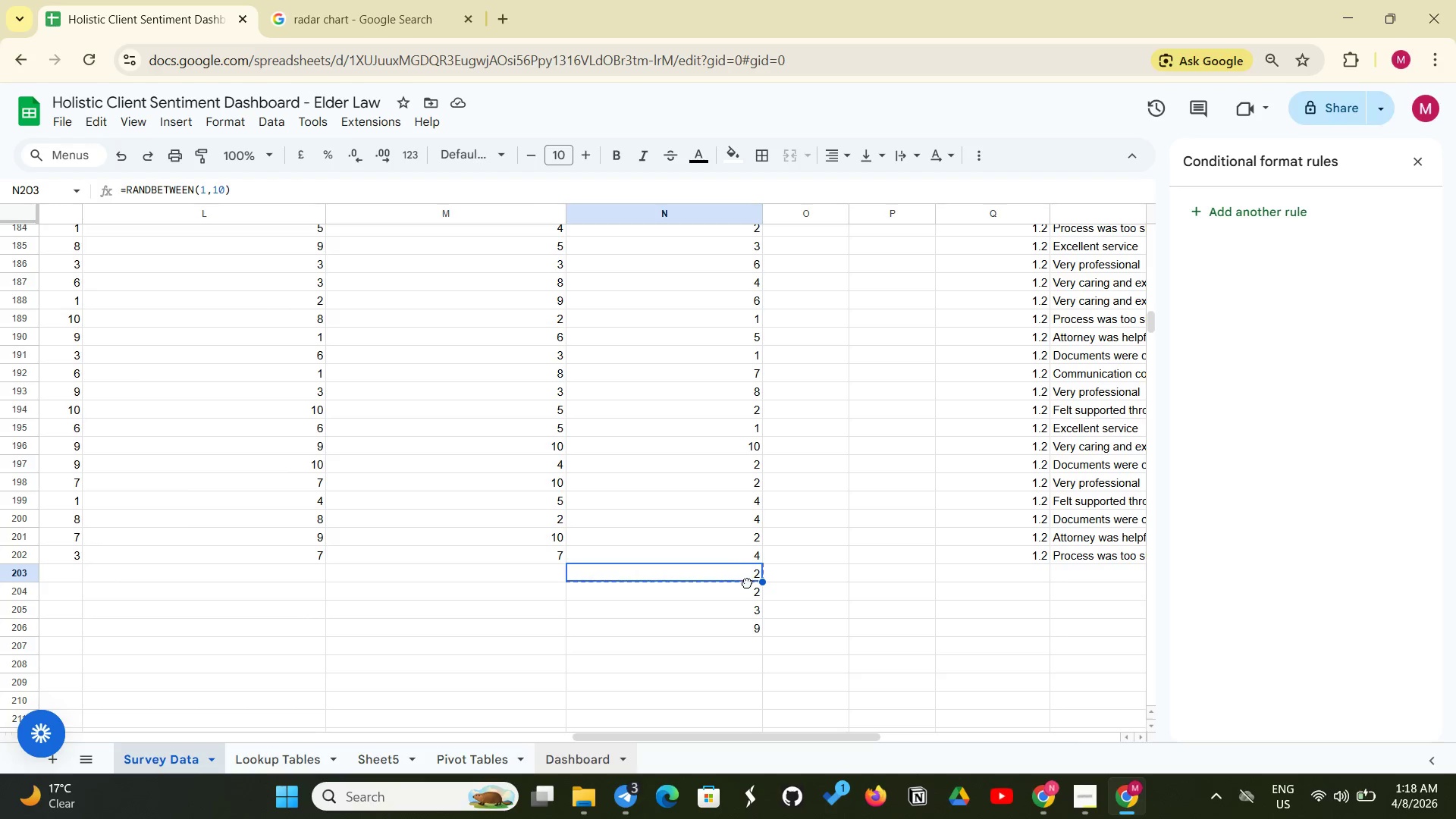 
left_click_drag(start_coordinate=[747, 582], to_coordinate=[735, 626])
 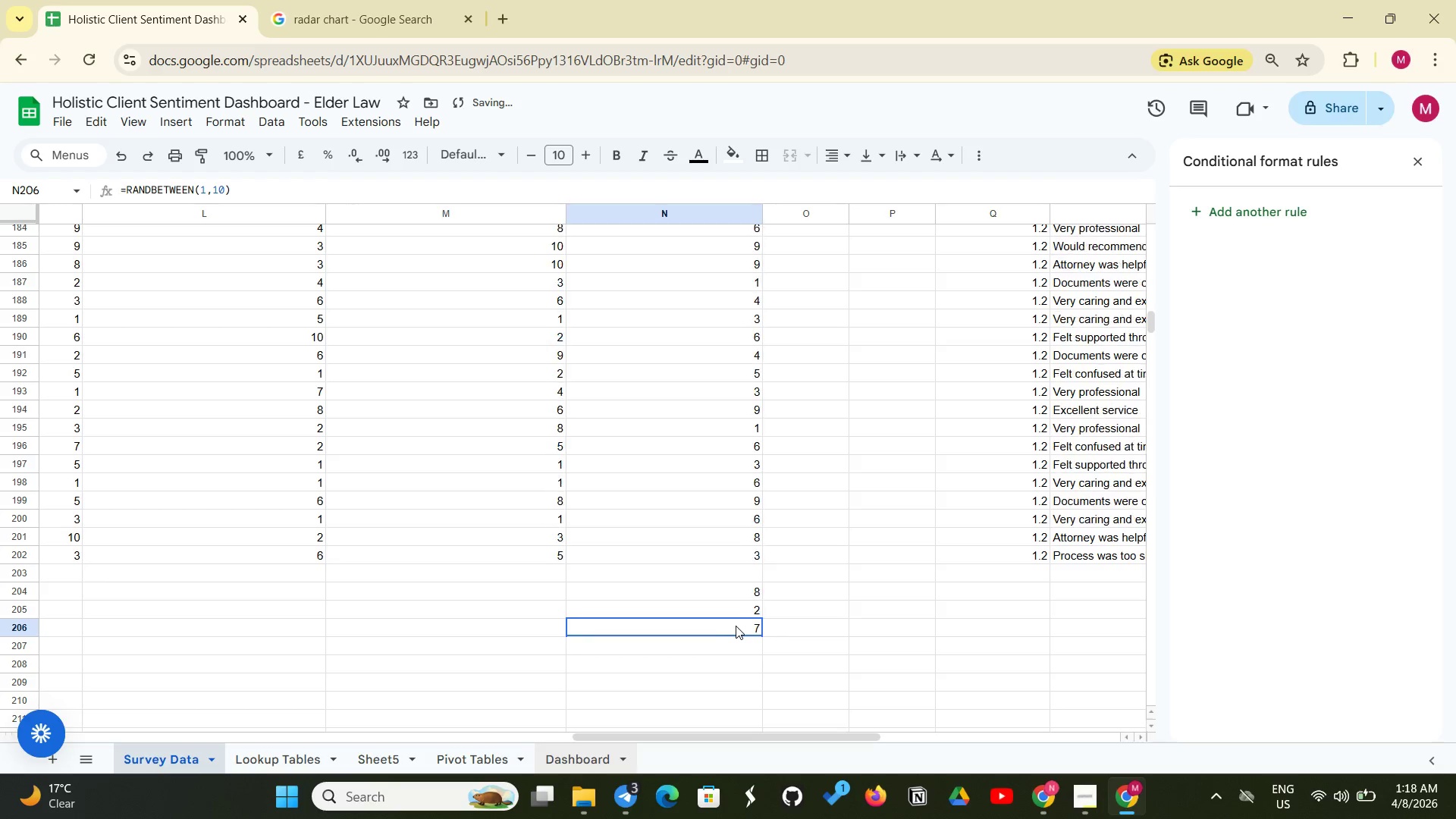 
left_click([736, 626])
 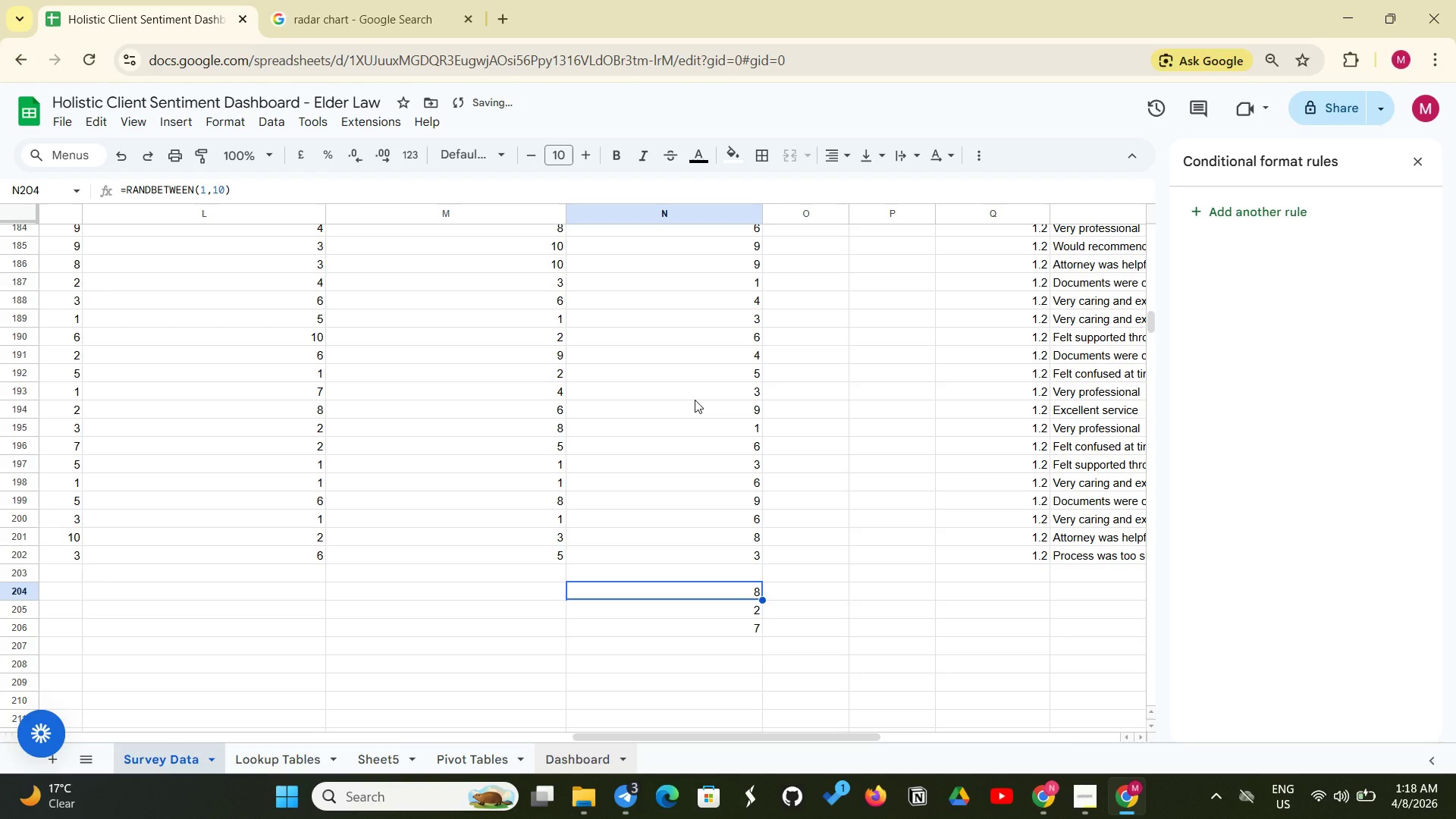 
key(Backspace)
 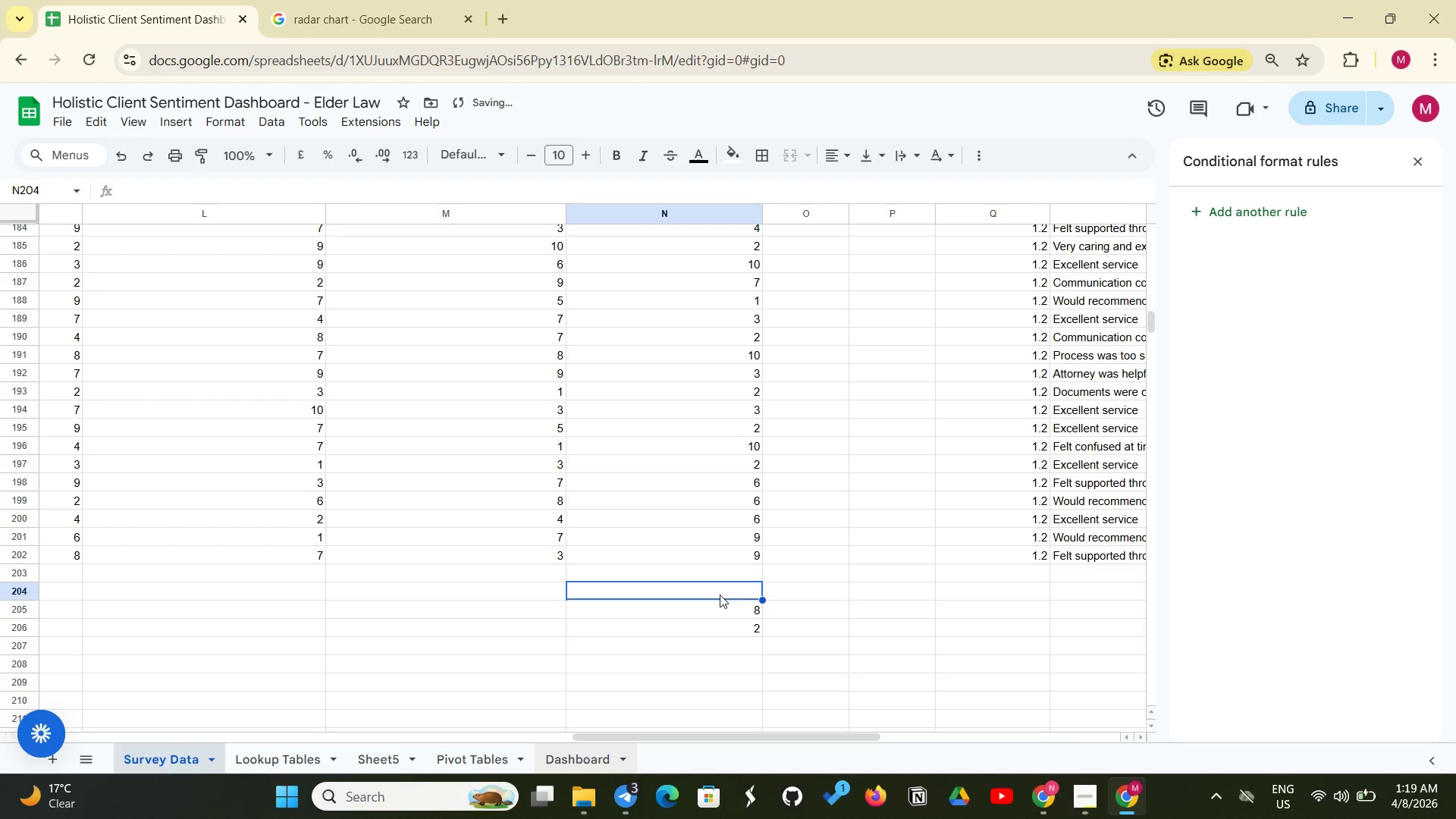 
left_click([718, 608])
 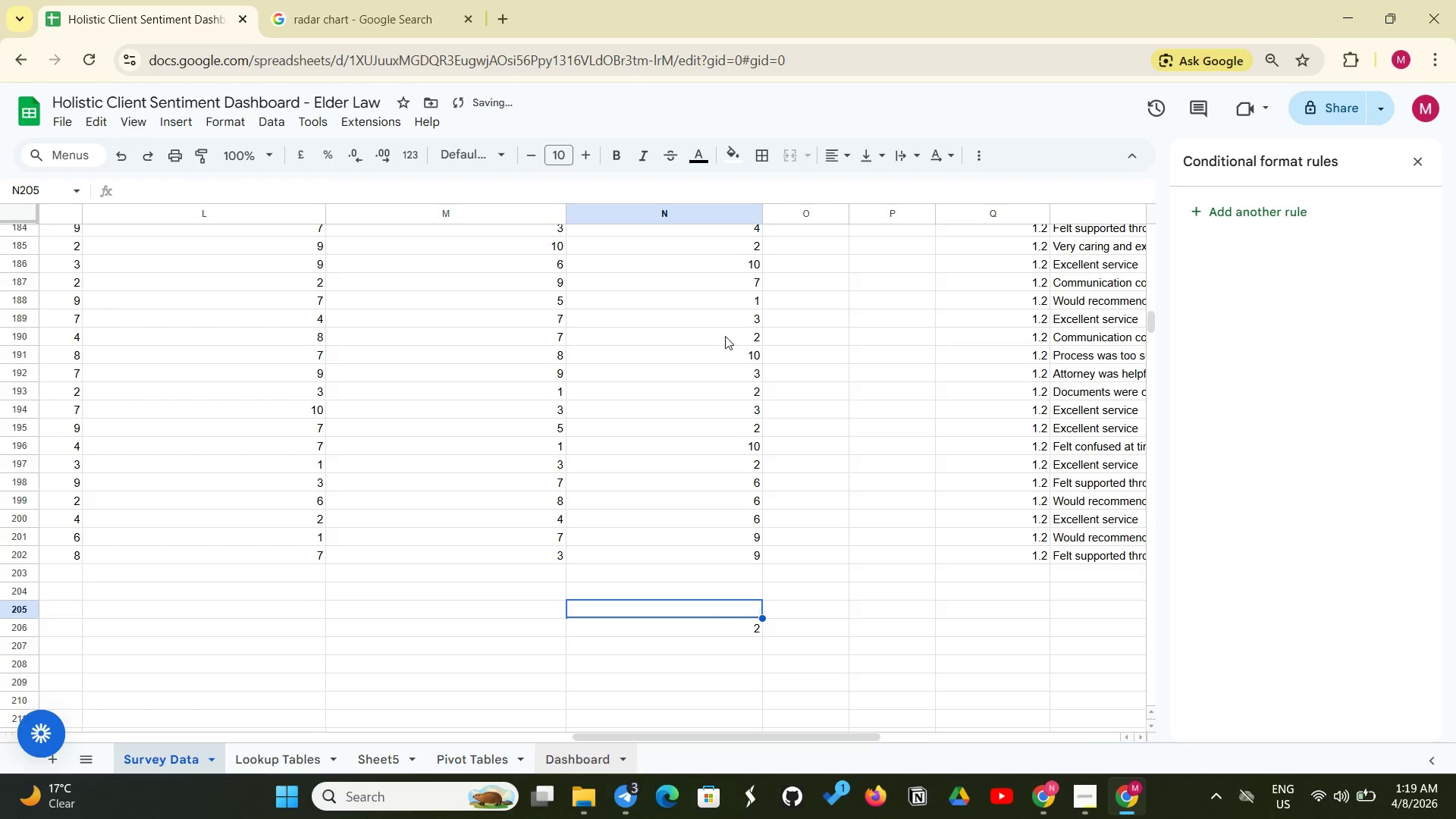 
key(Backspace)
 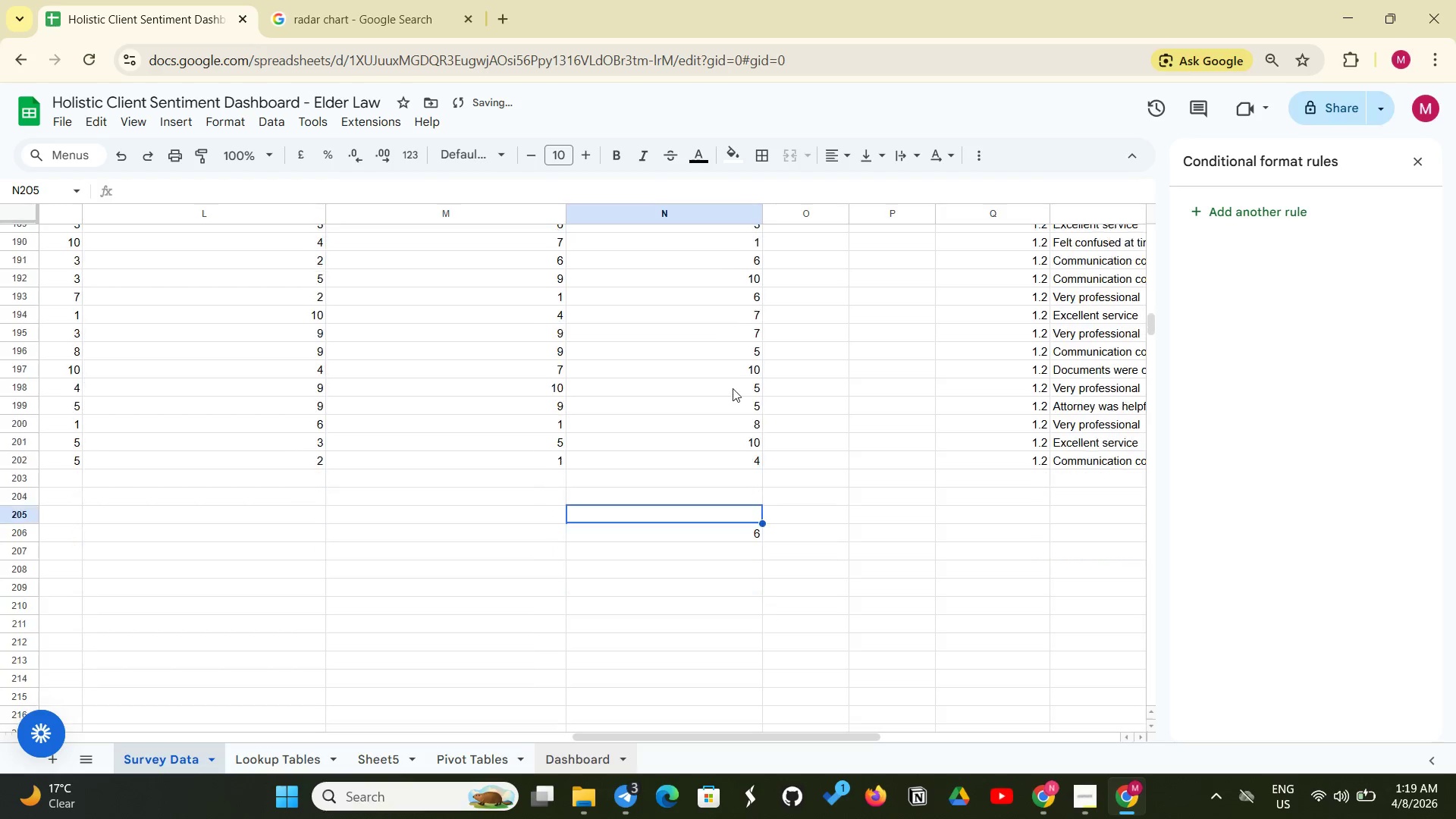 
scroll: coordinate [725, 324], scroll_direction: down, amount: 1.0
 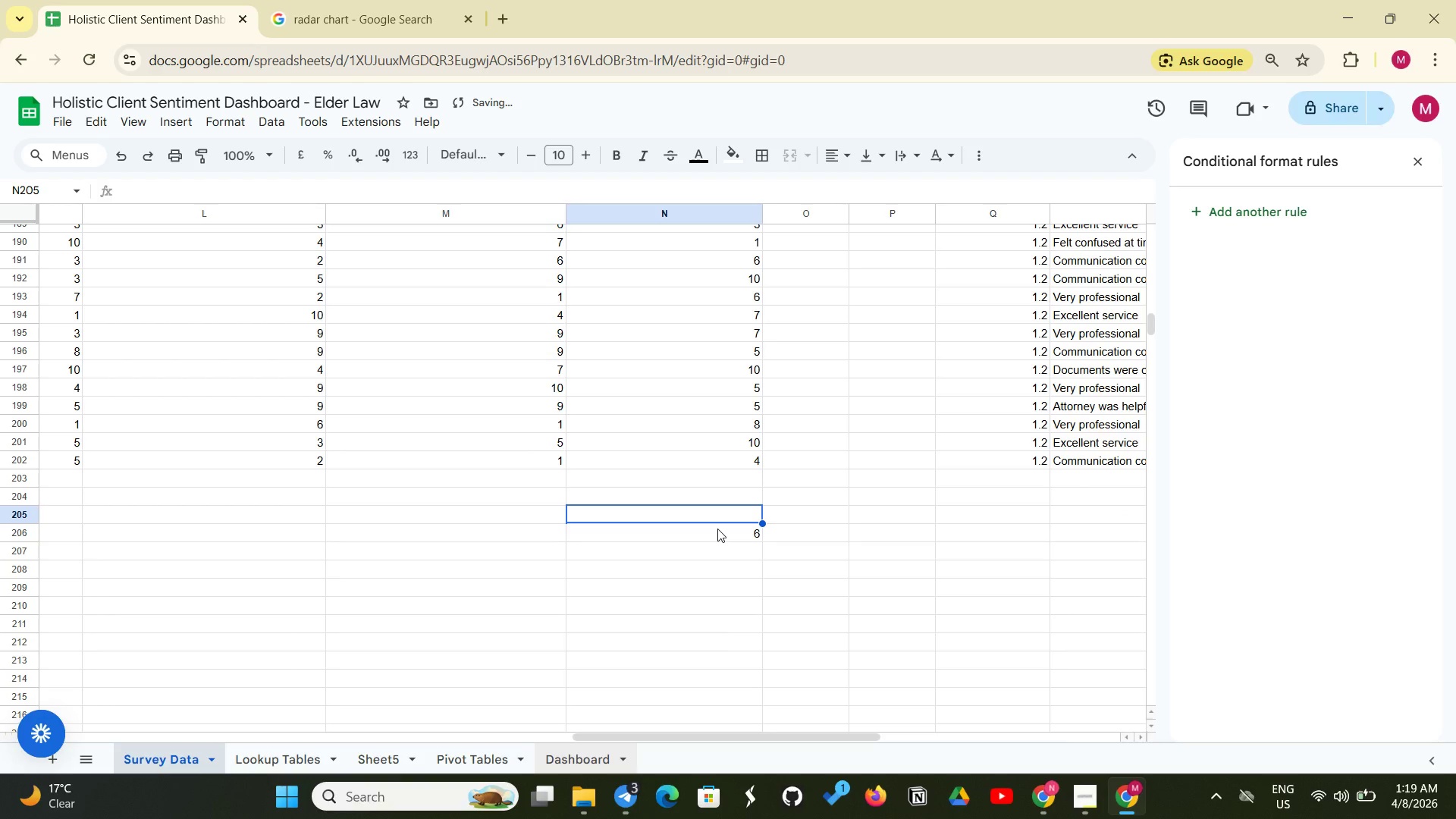 
left_click([717, 529])
 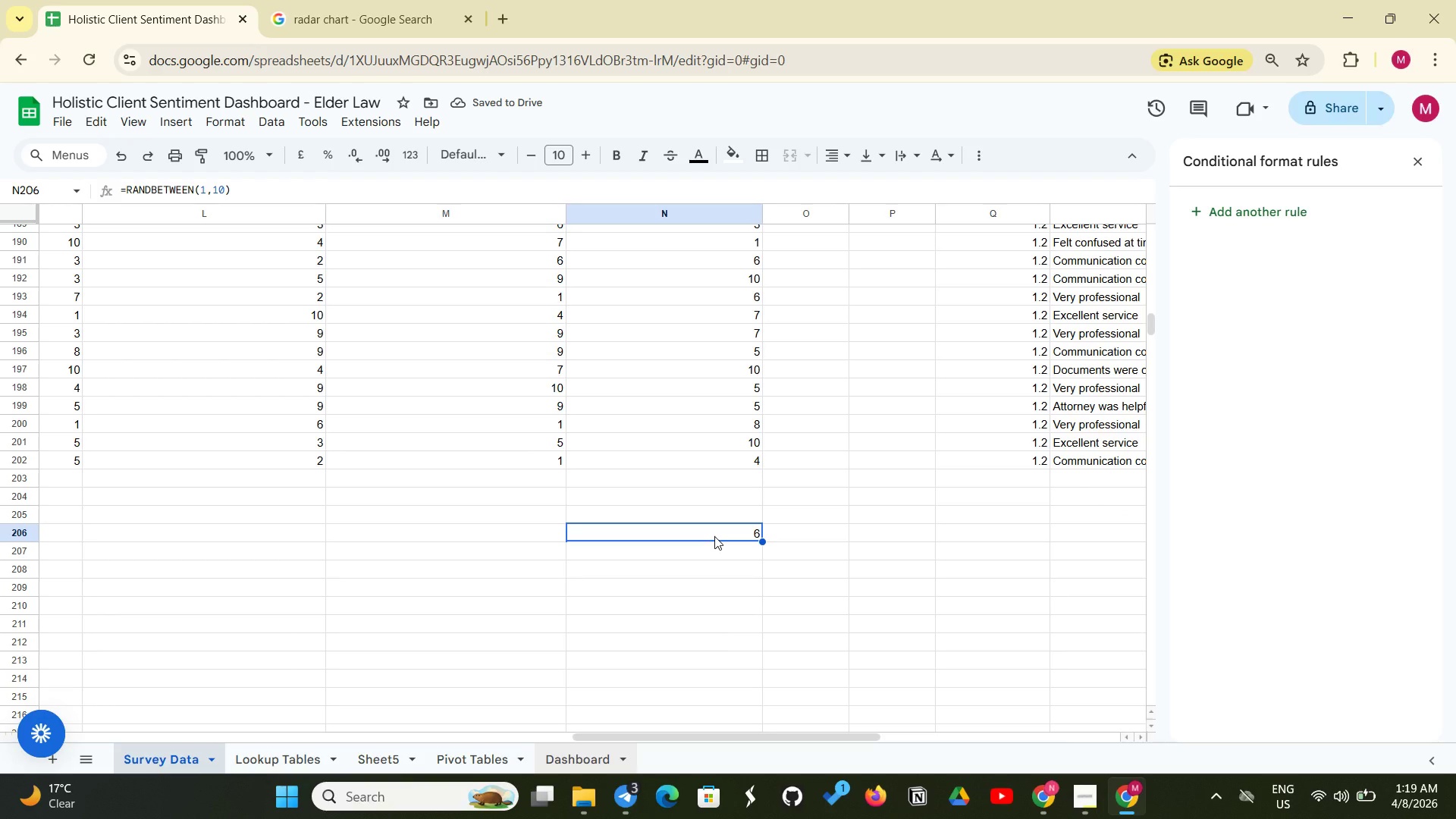 
key(Backspace)
 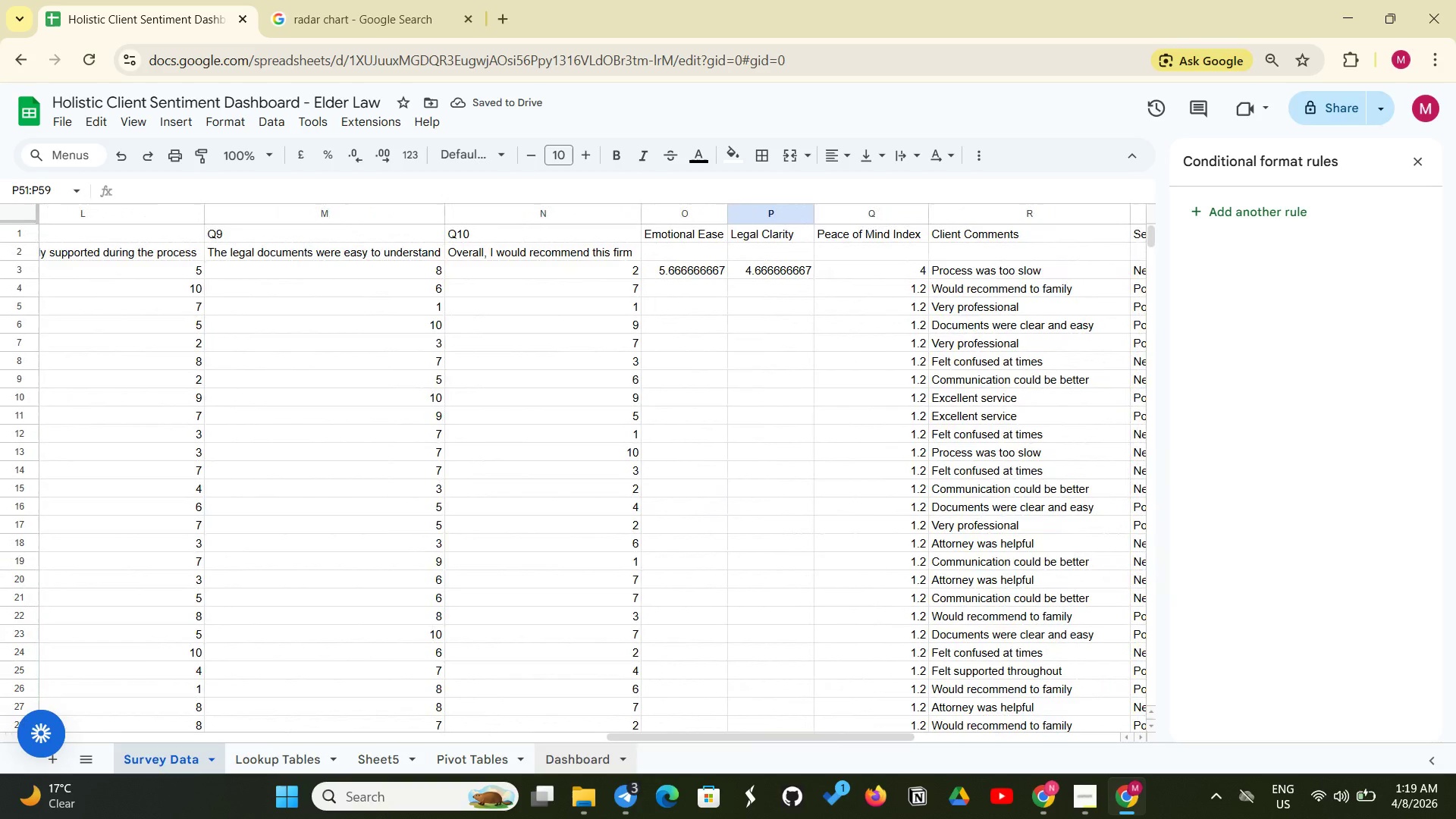 
wait(6.66)
 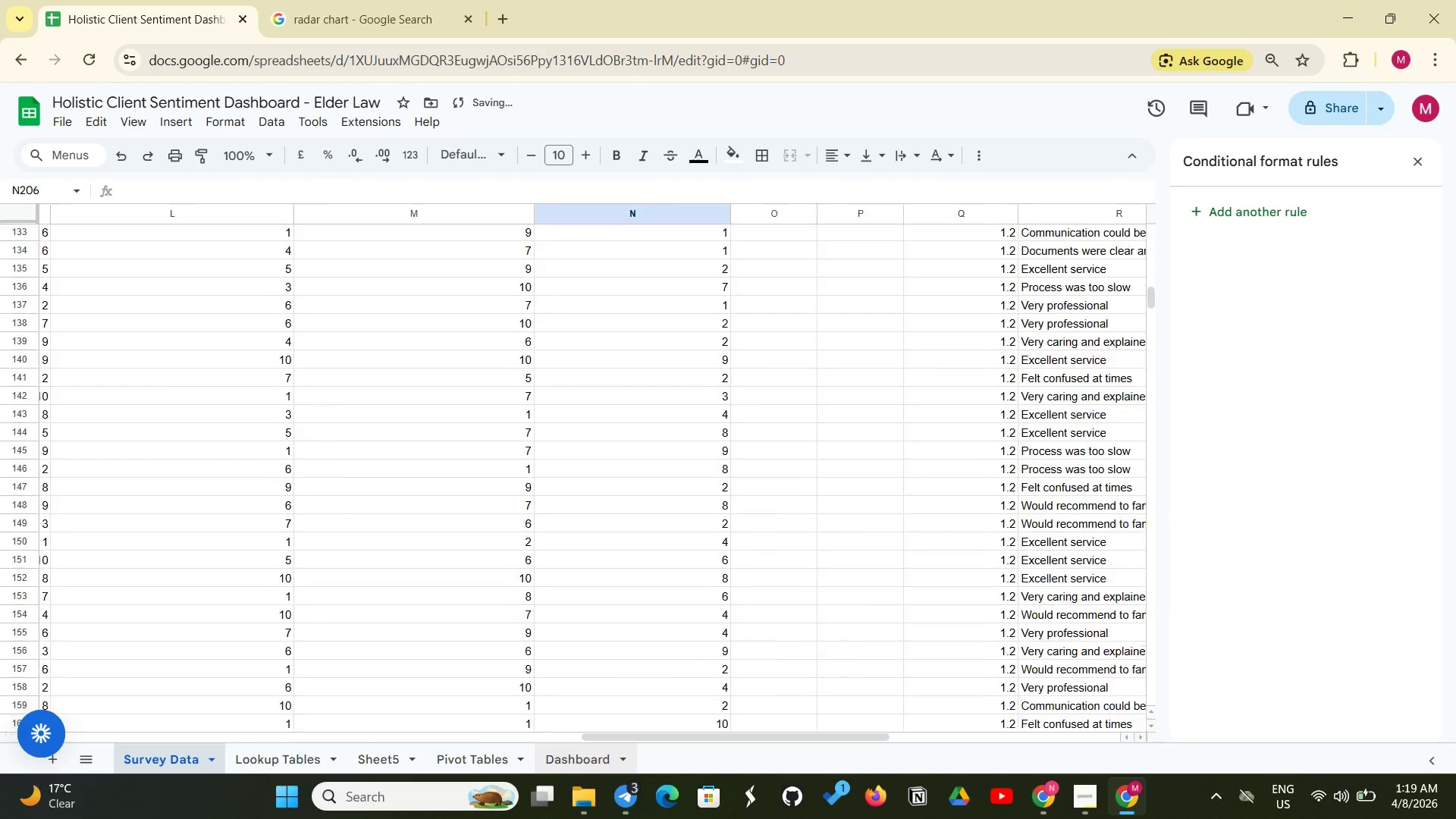 
scroll: coordinate [726, 332], scroll_direction: none, amount: 0.0
 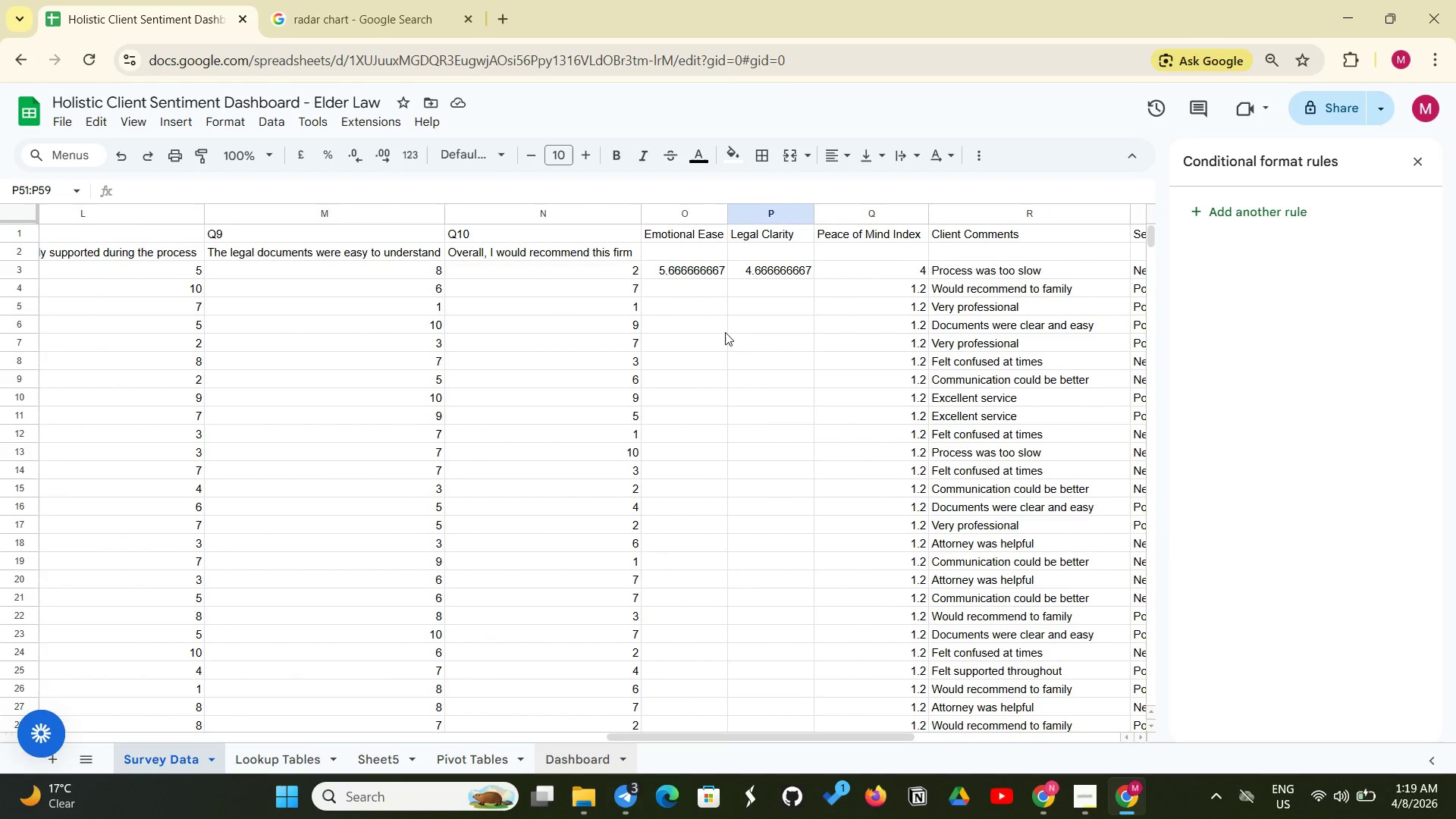 
scroll: coordinate [725, 332], scroll_direction: up, amount: 2.0
 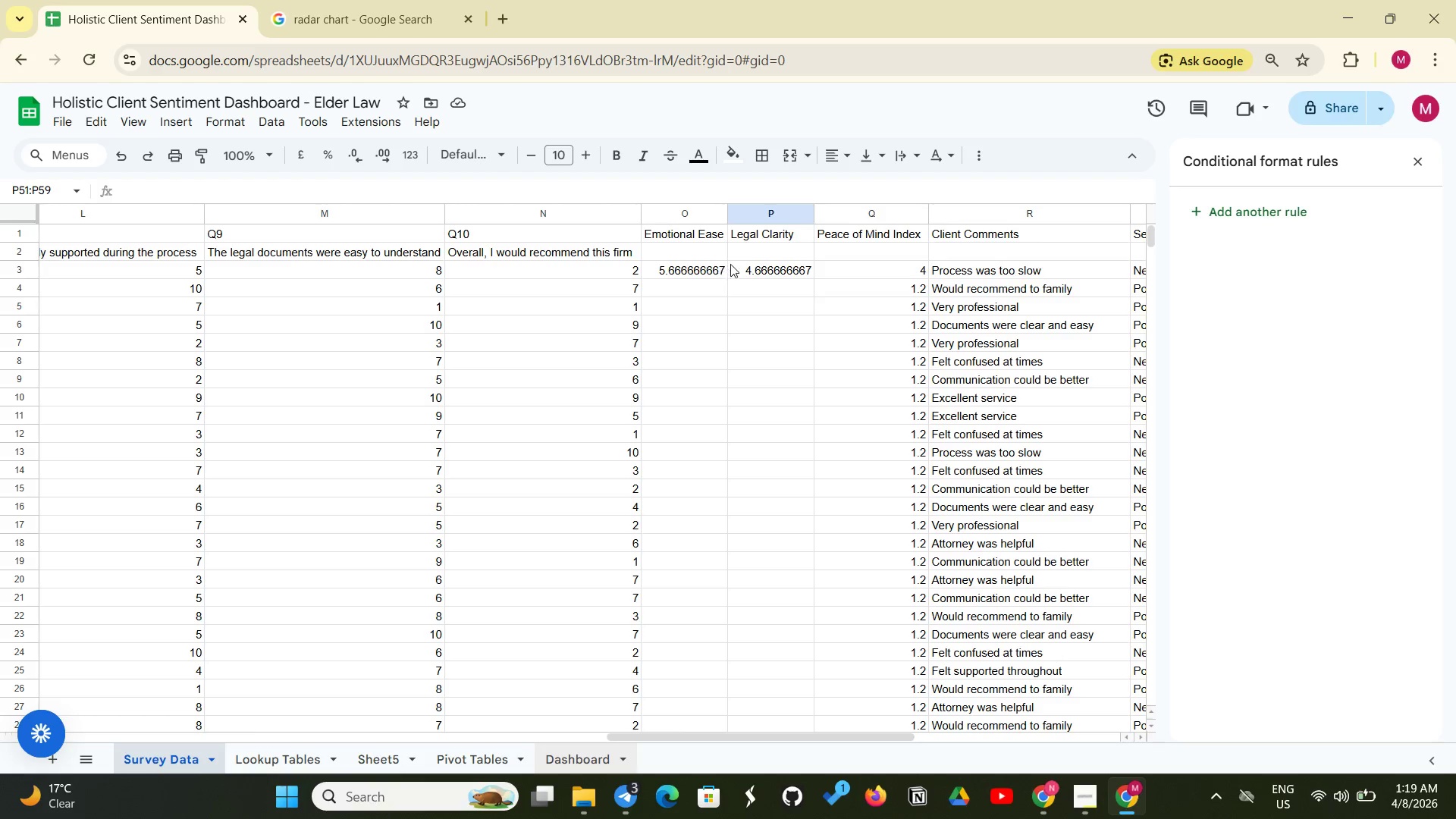 
left_click([724, 271])
 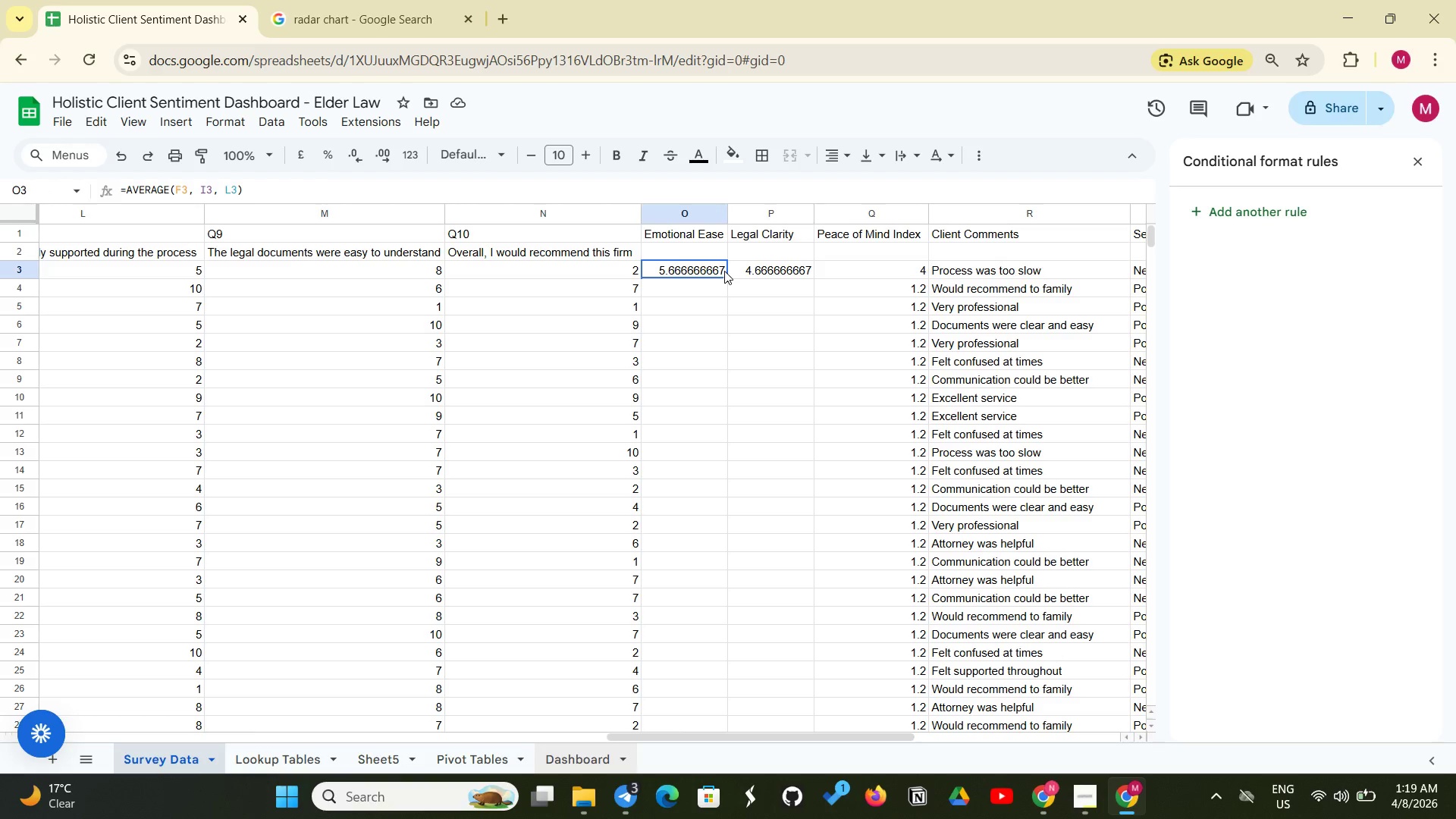 
left_click([724, 271])
 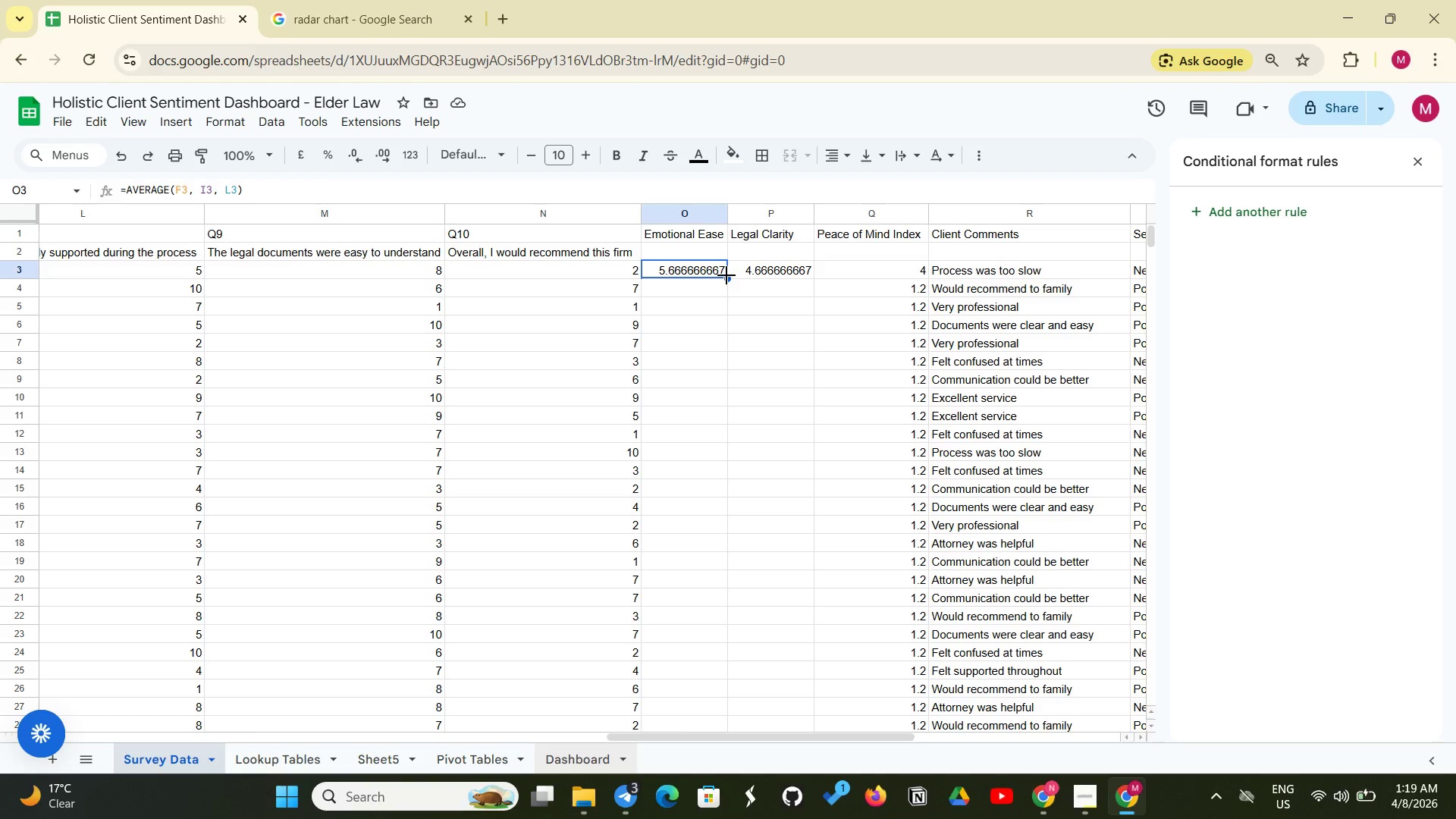 
left_click_drag(start_coordinate=[726, 275], to_coordinate=[685, 576])
 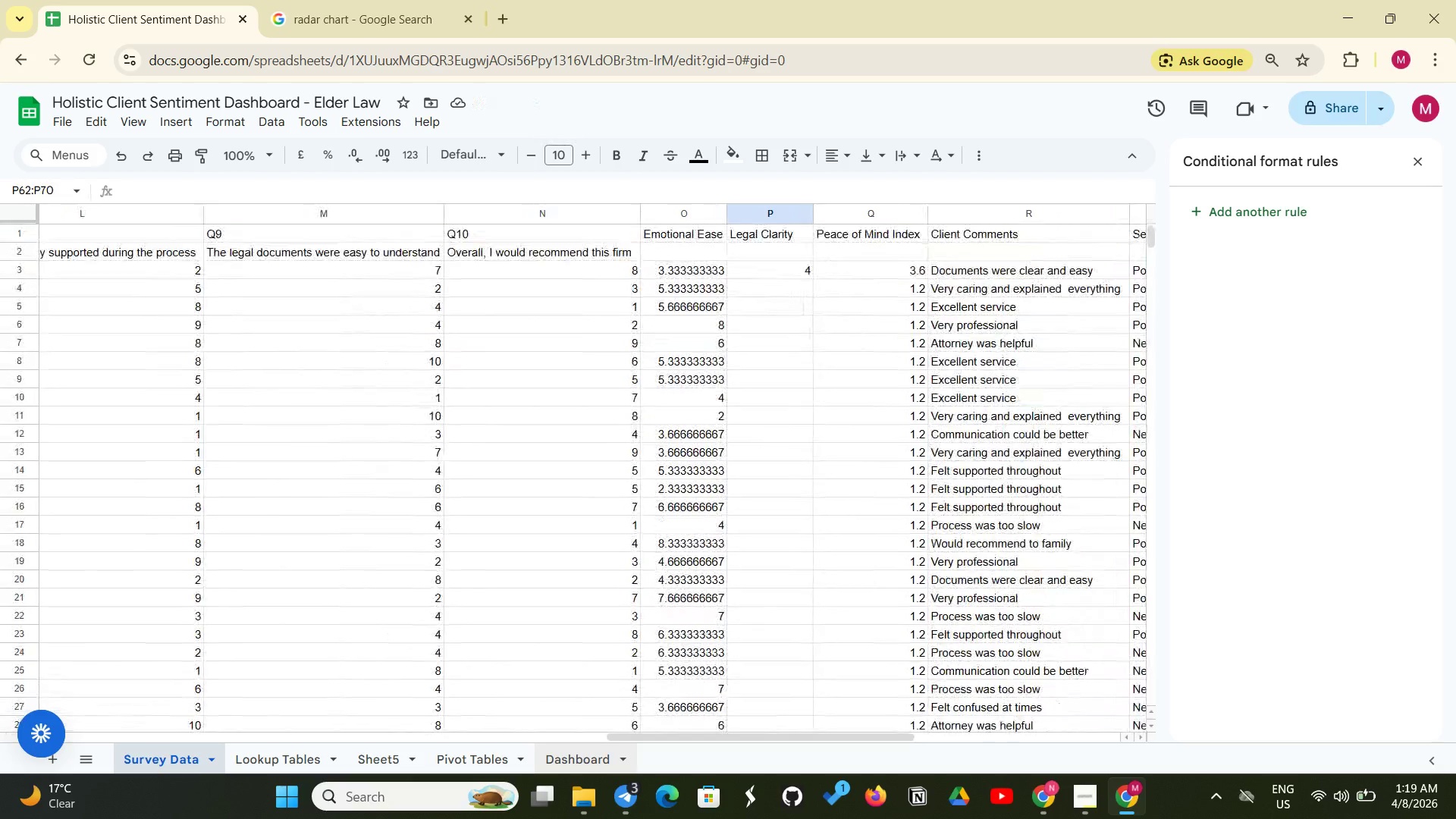 
wait(11.56)
 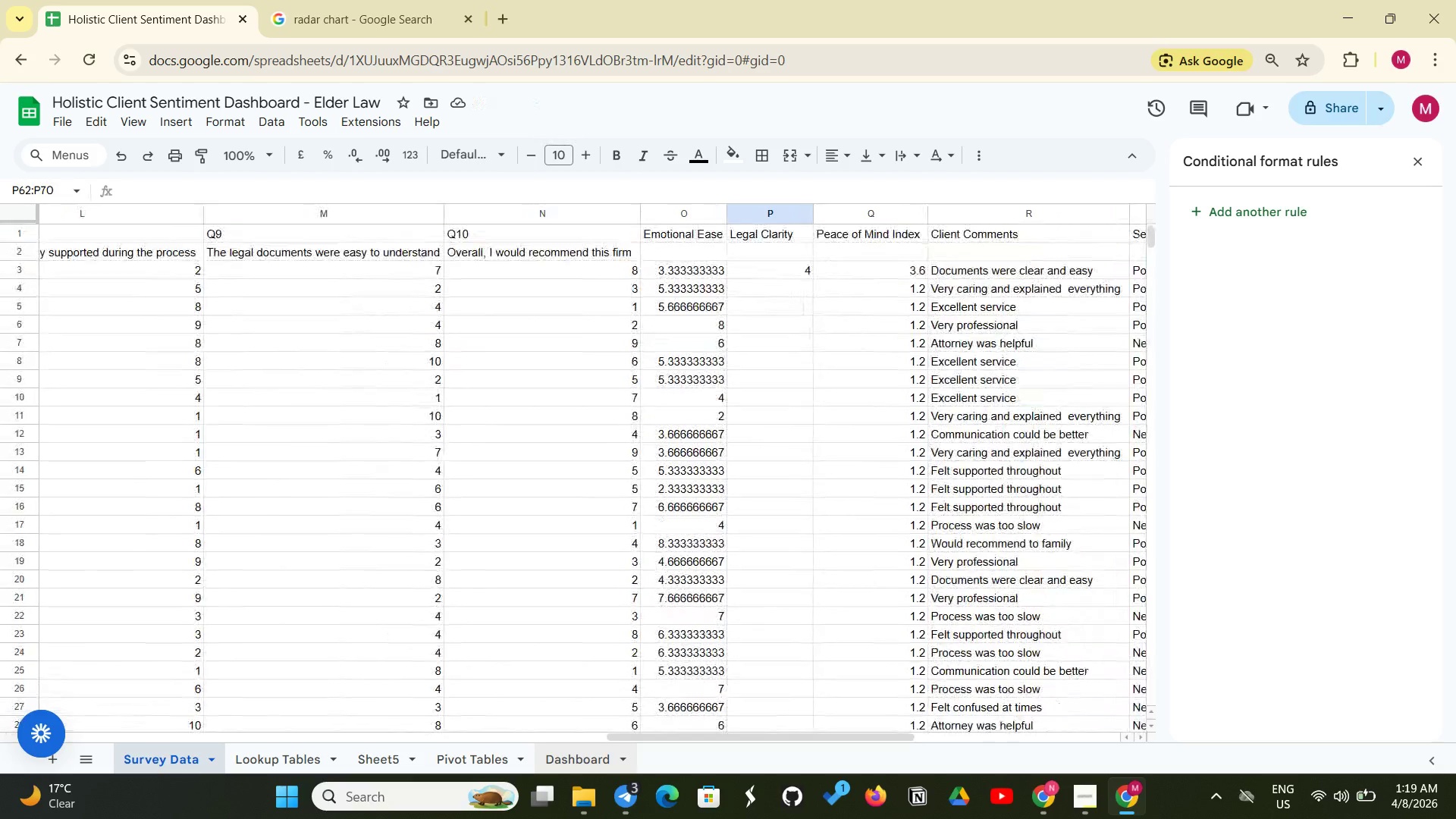 
left_click_drag(start_coordinate=[832, 278], to_coordinate=[793, 518])
 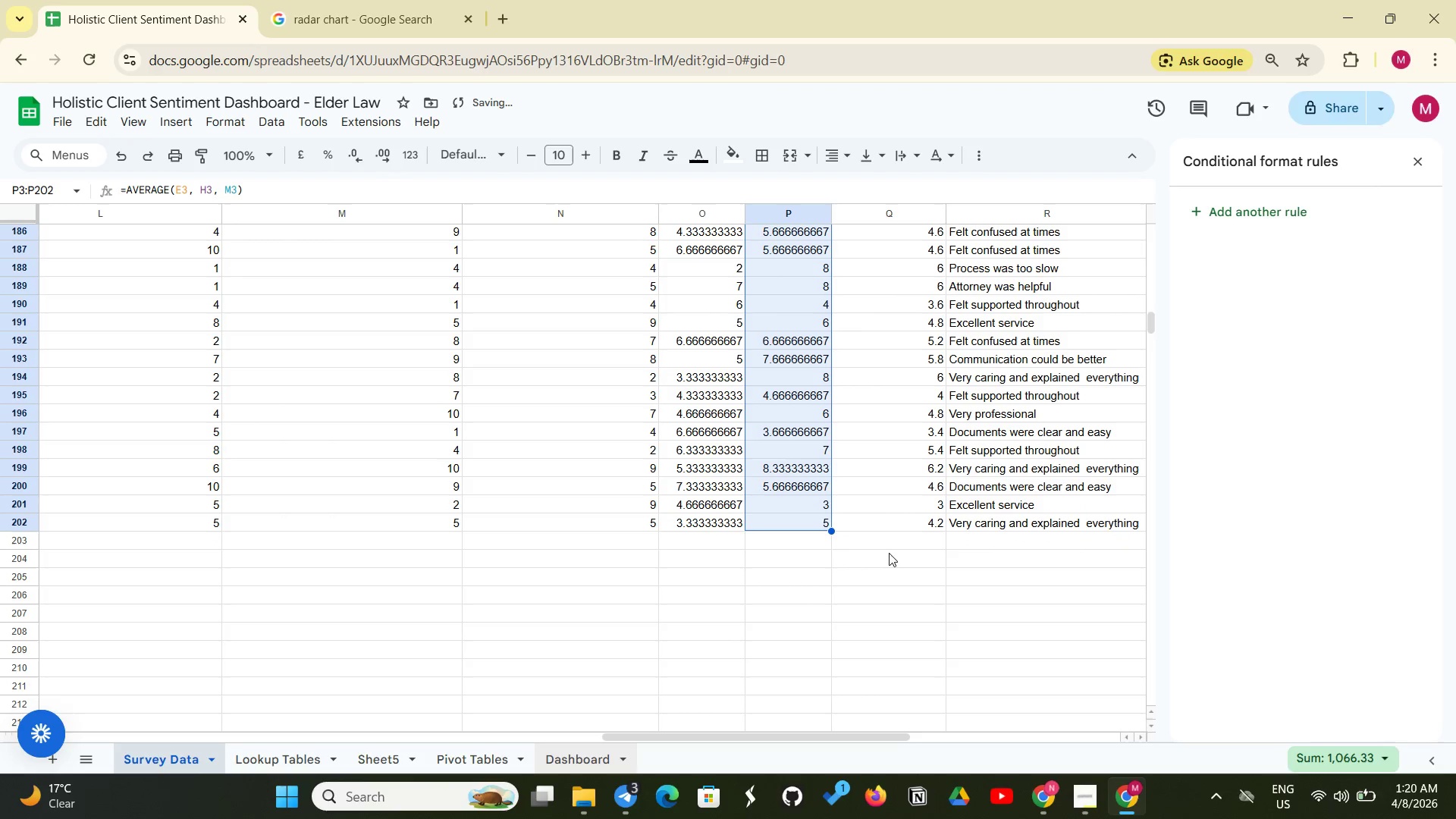 
scroll: coordinate [863, 520], scroll_direction: up, amount: 46.0
 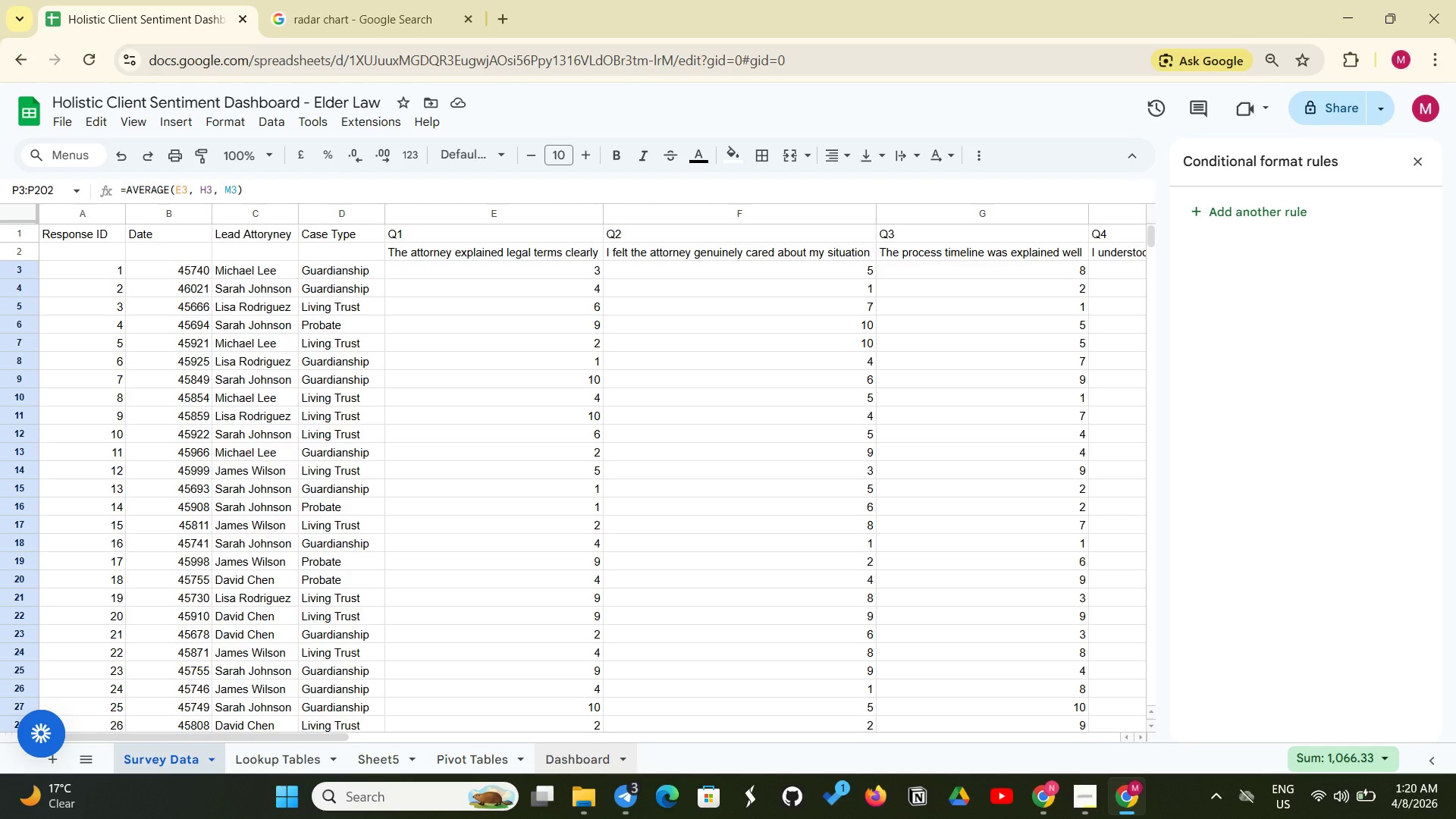 
wait(32.41)
 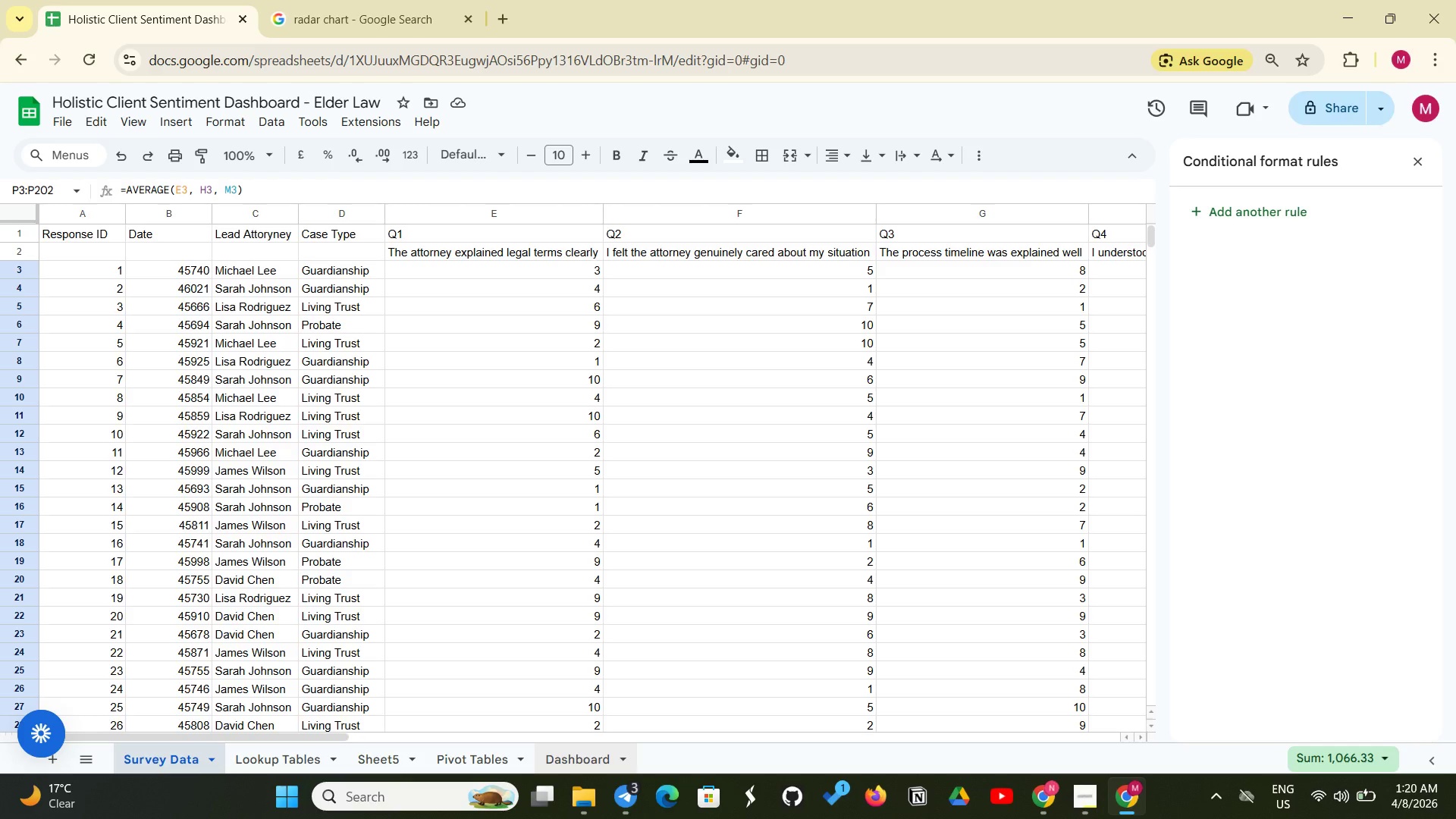 
left_click([291, 764])
 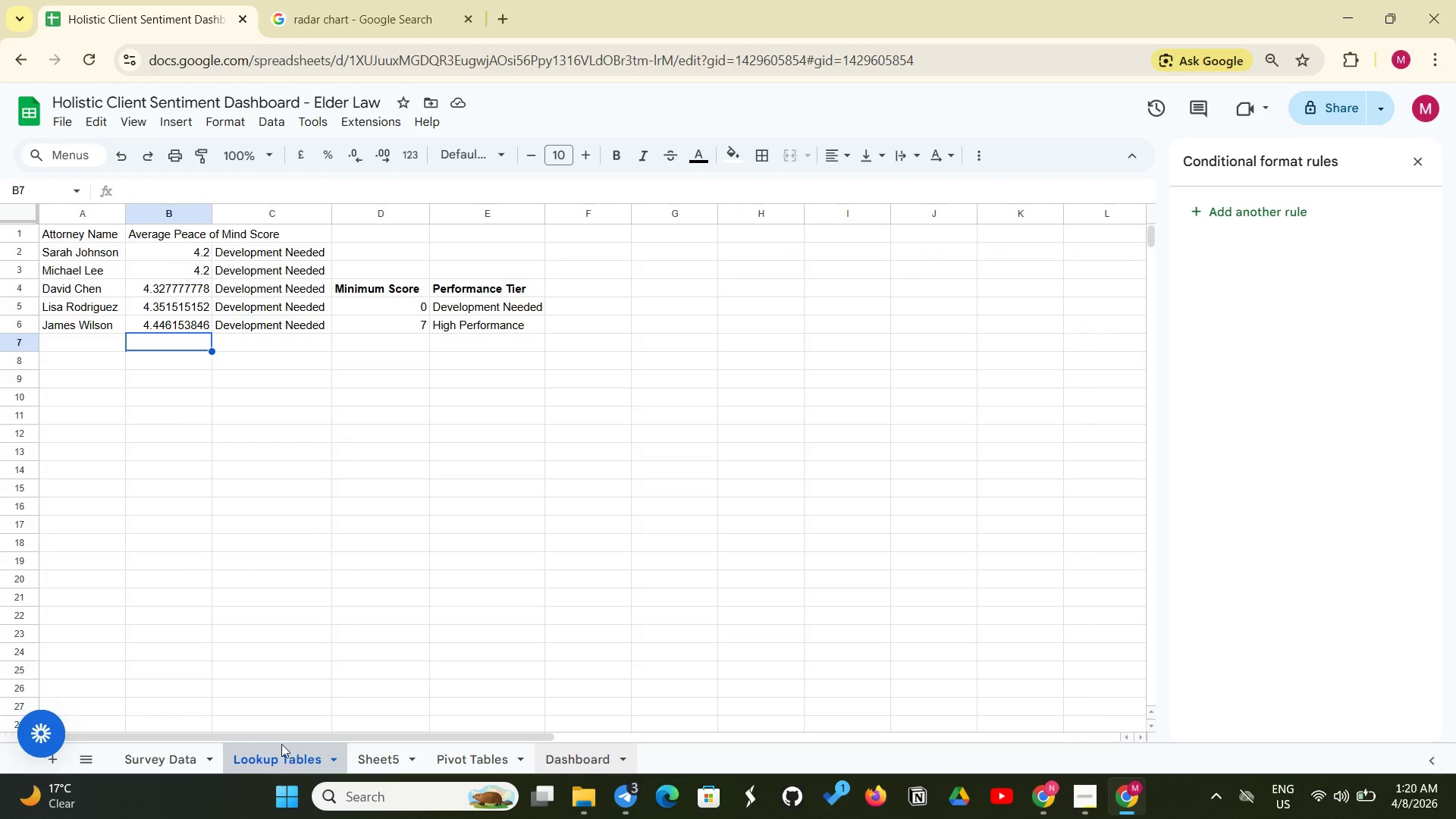 
scroll: coordinate [281, 743], scroll_direction: up, amount: 1.0
 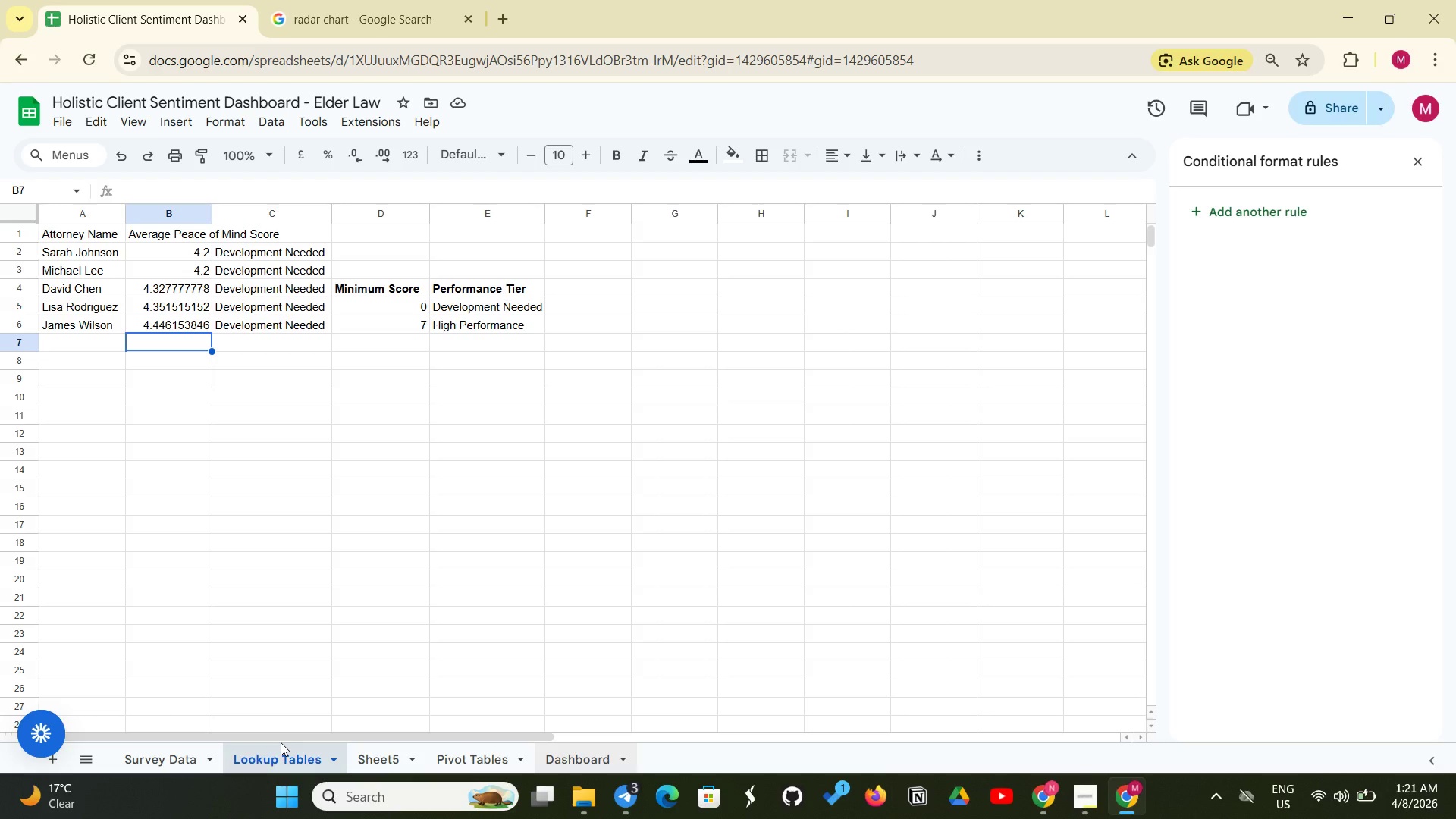 
wait(55.17)
 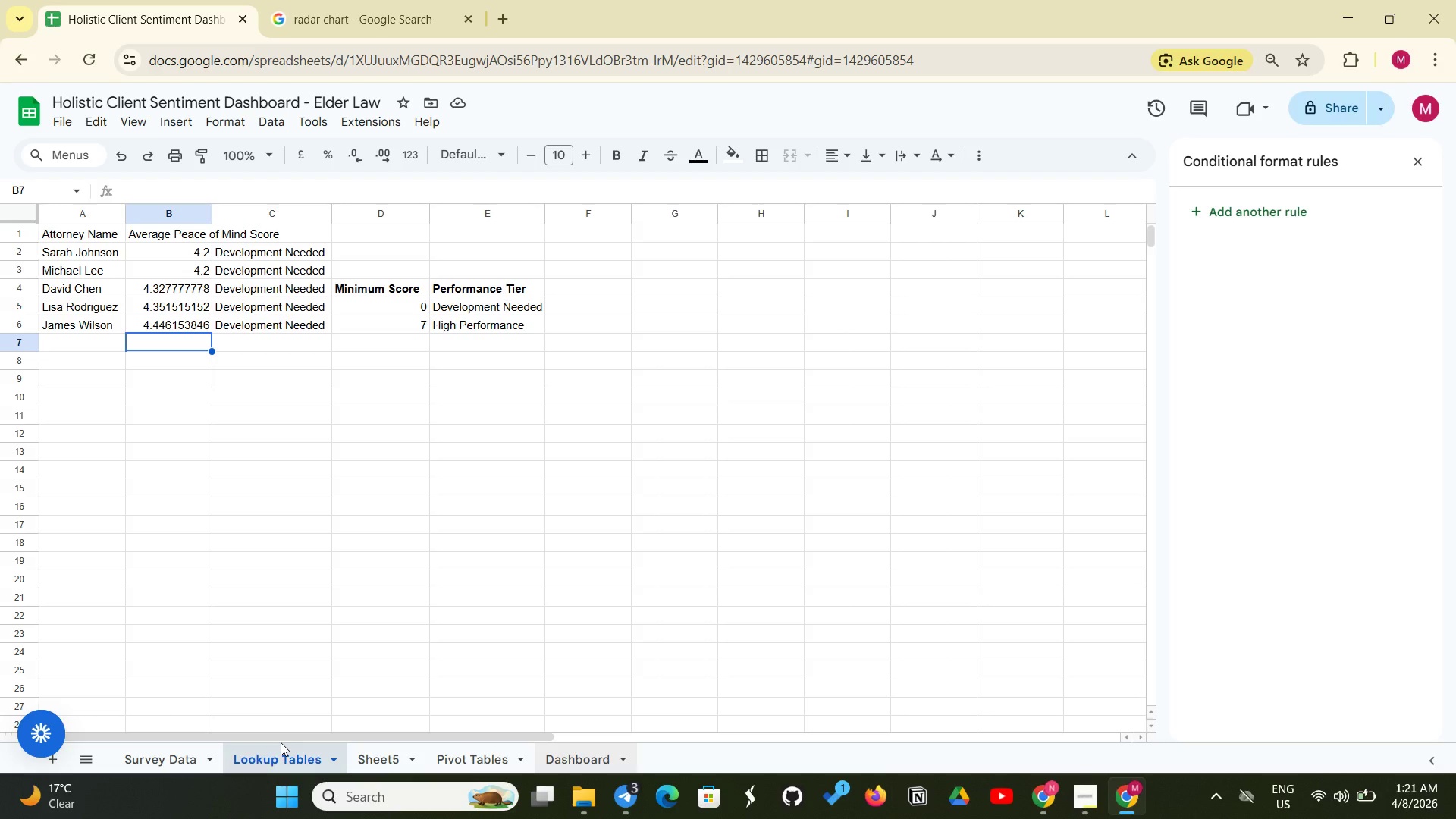 
left_click([177, 246])
 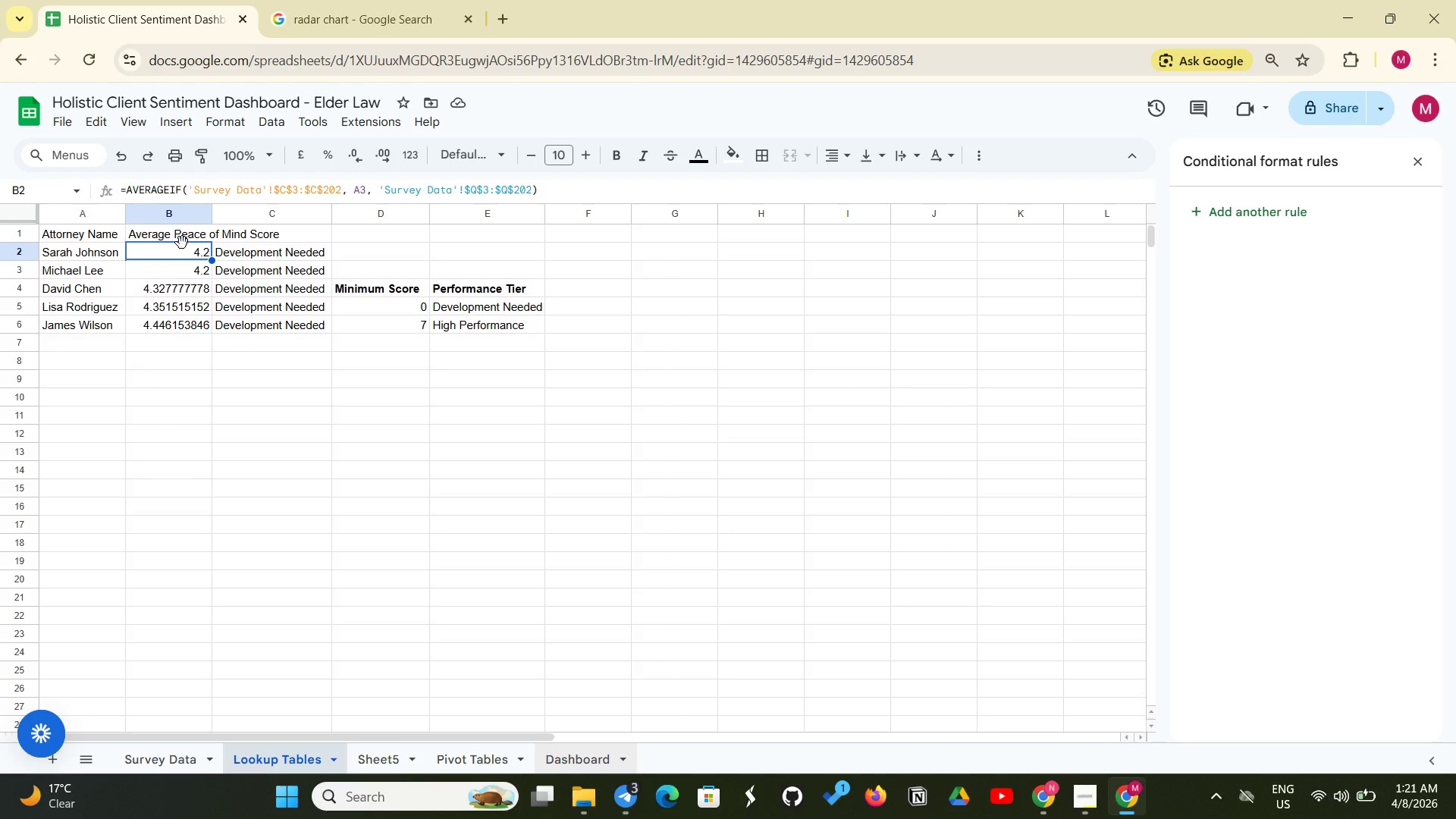 
wait(11.03)
 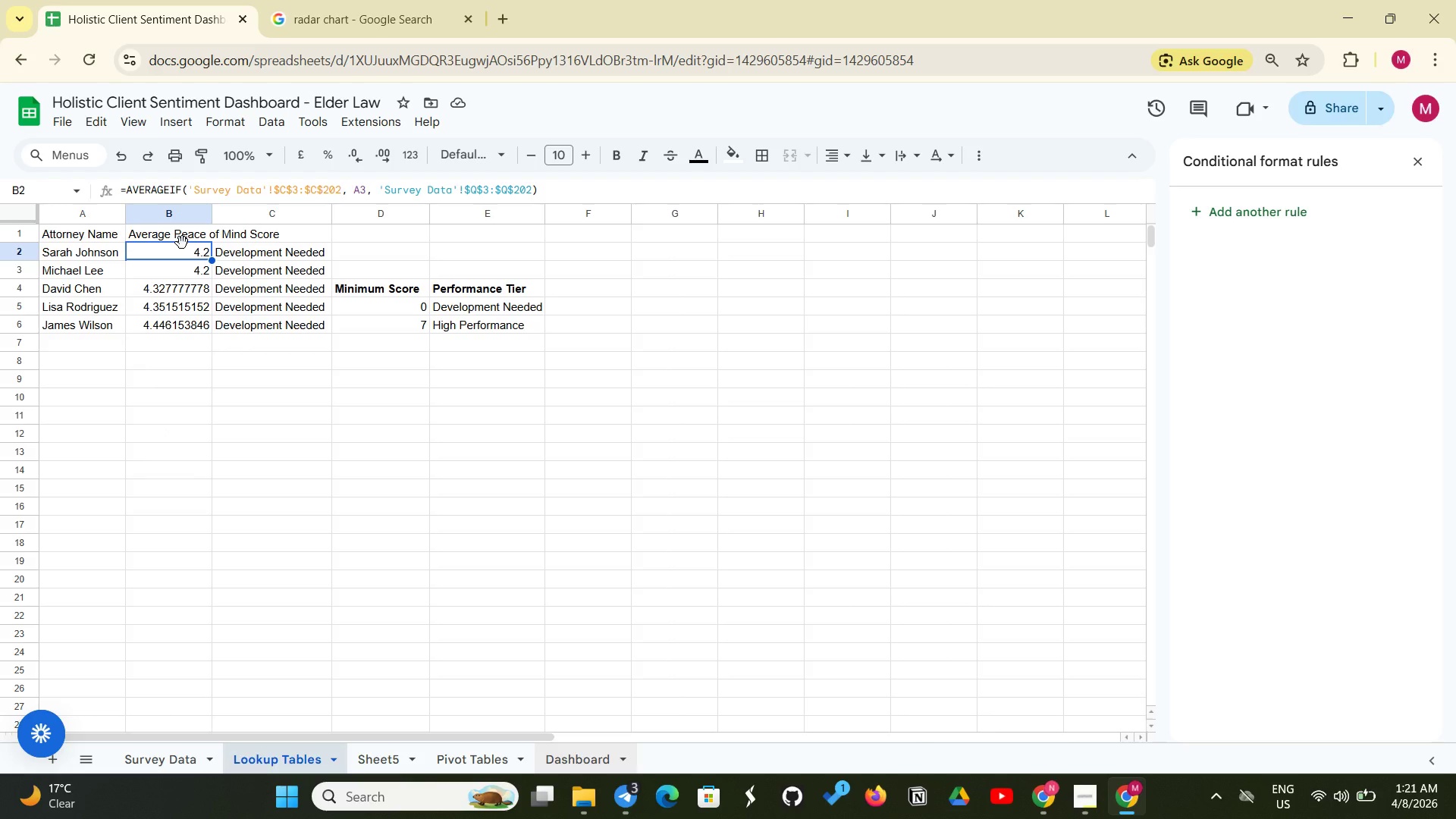 
left_click([257, 246])
 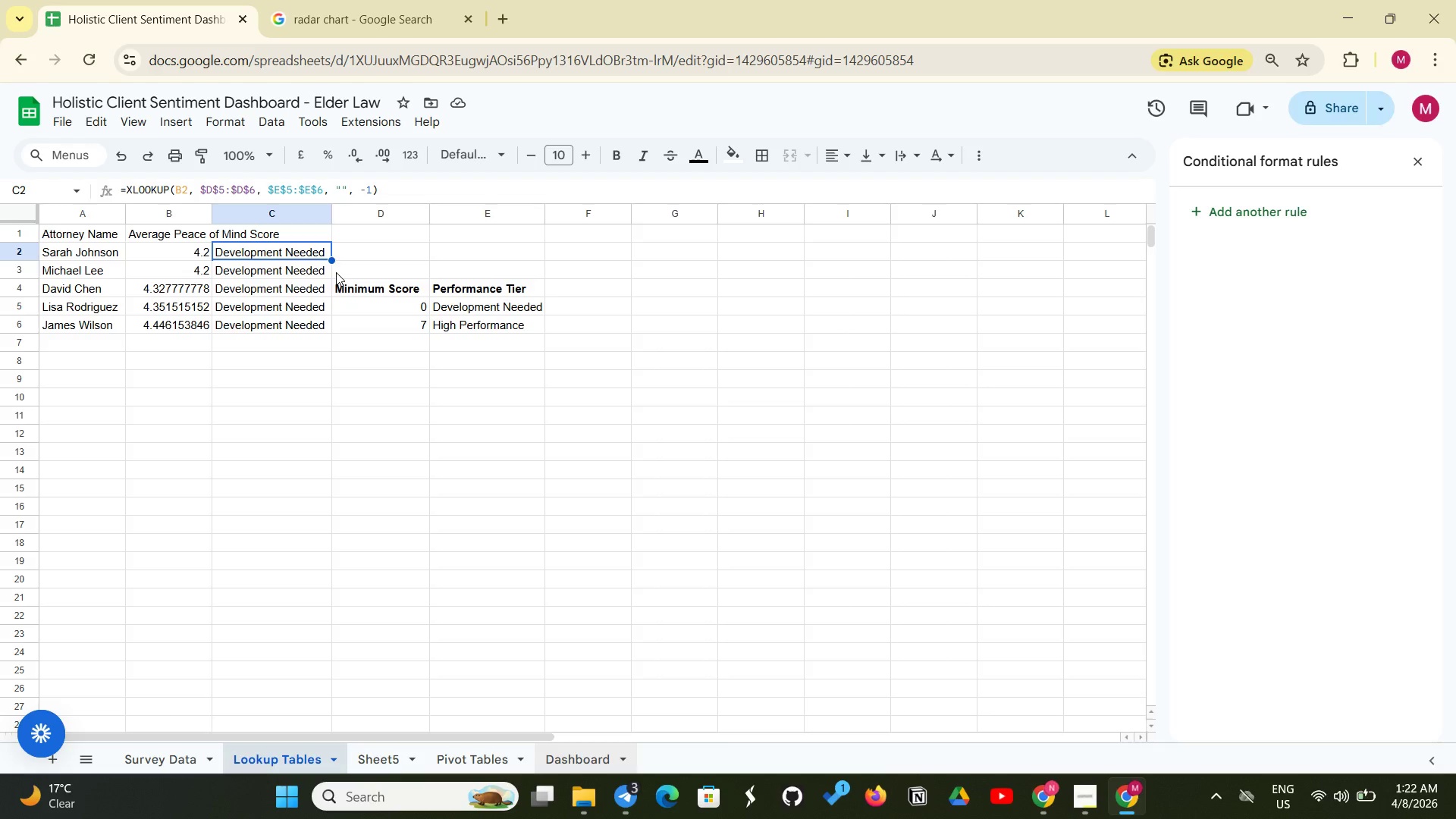 
wait(29.09)
 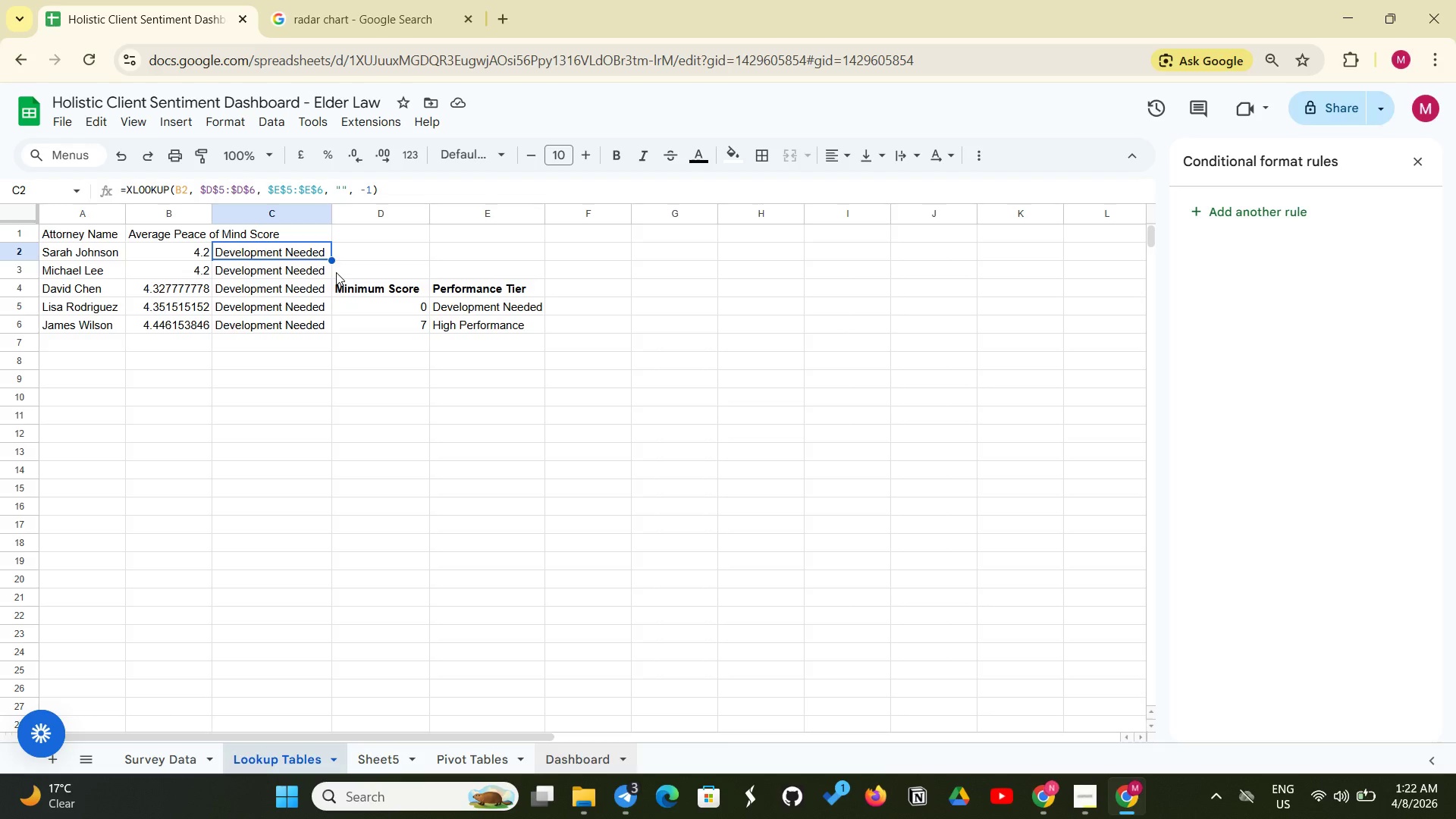 
left_click([1087, 807])